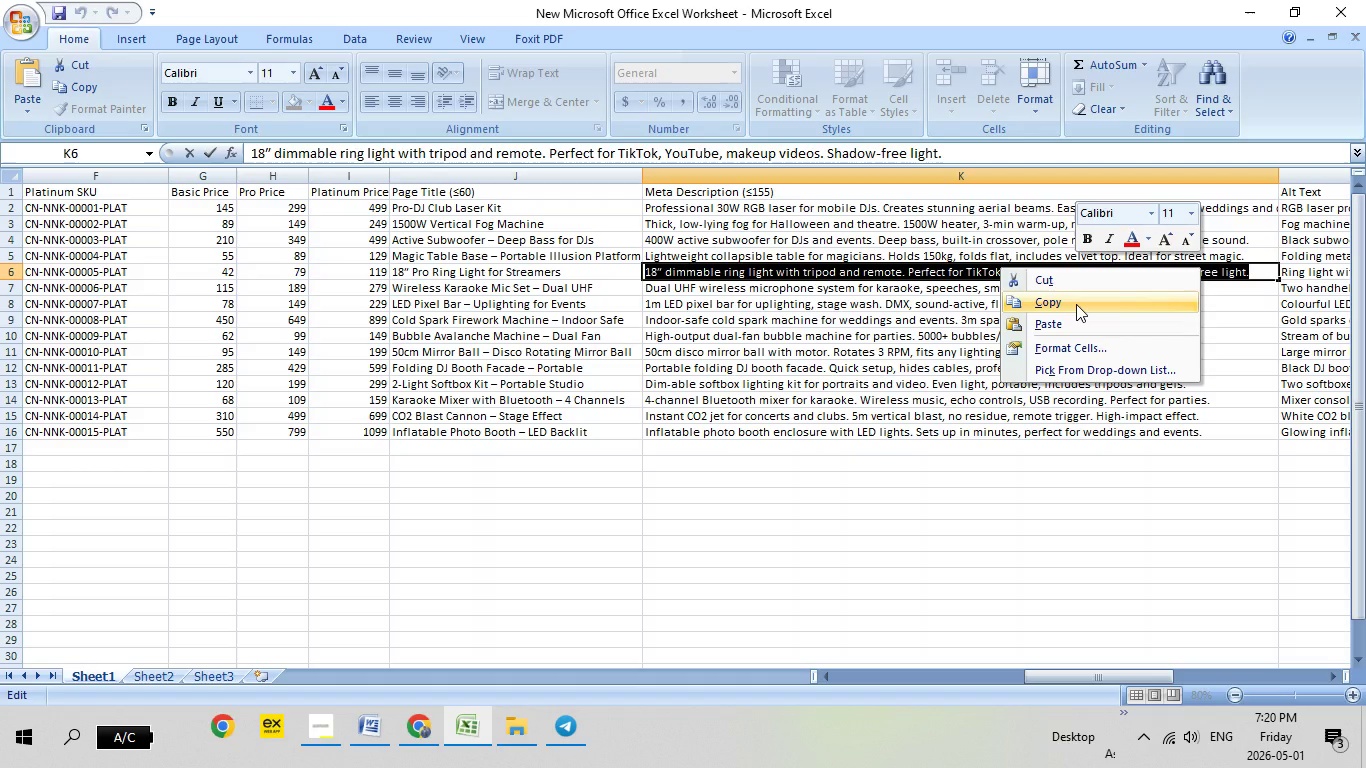 
left_click([1076, 304])
 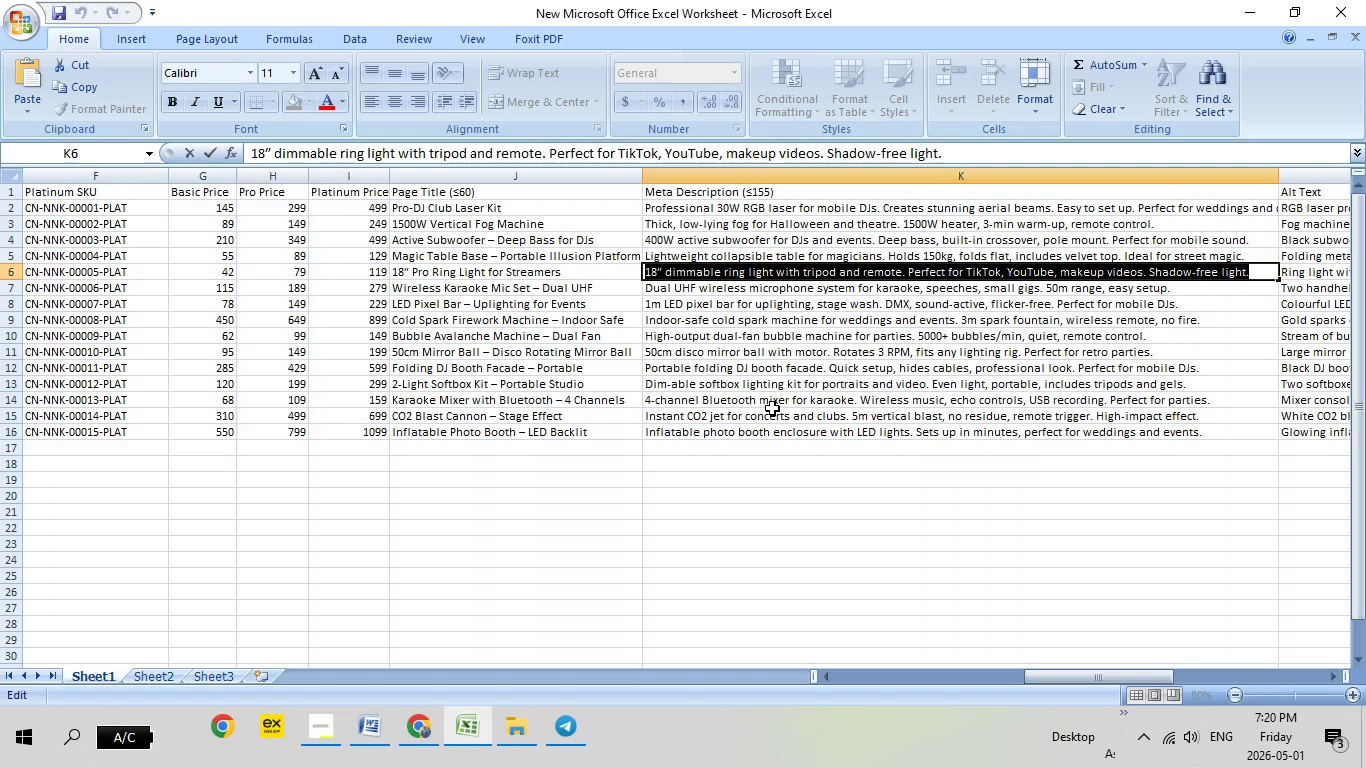 
left_click([430, 732])
 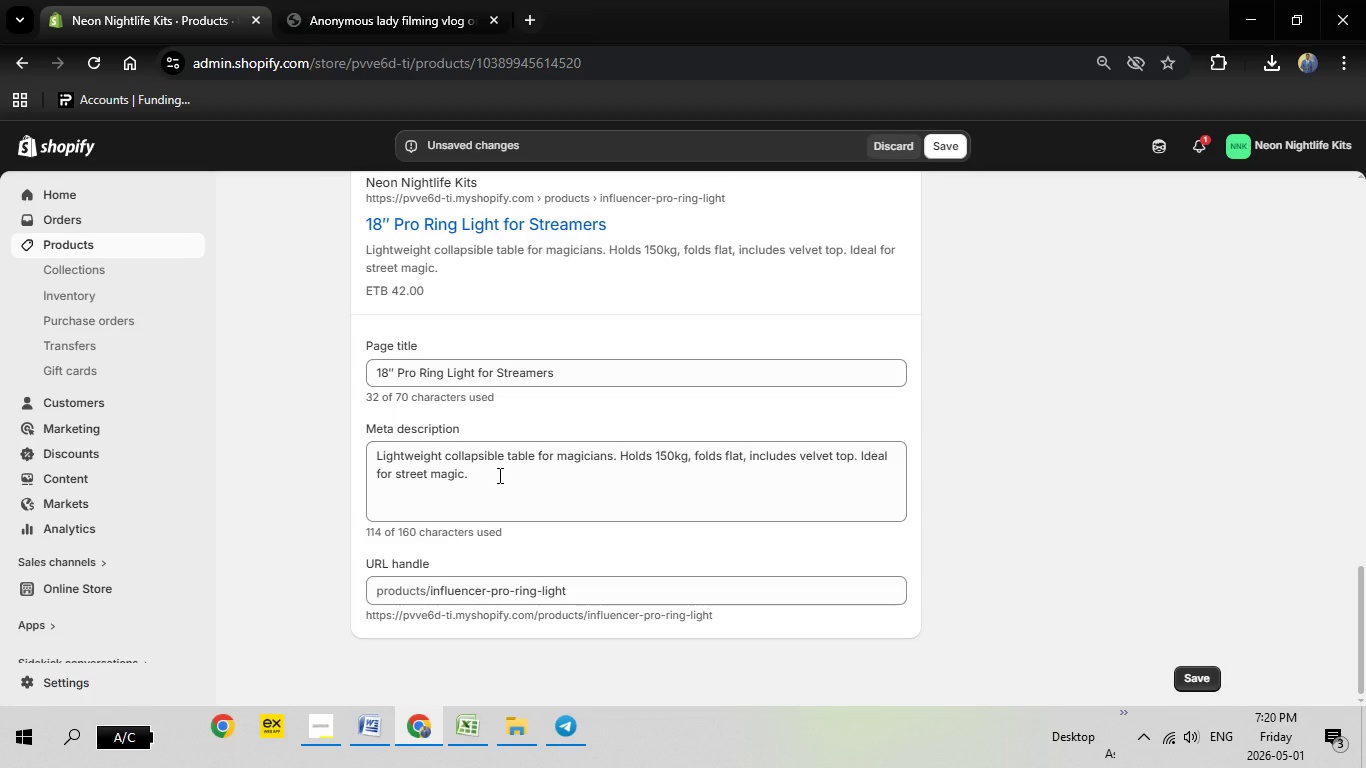 
left_click_drag(start_coordinate=[498, 475], to_coordinate=[371, 452])
 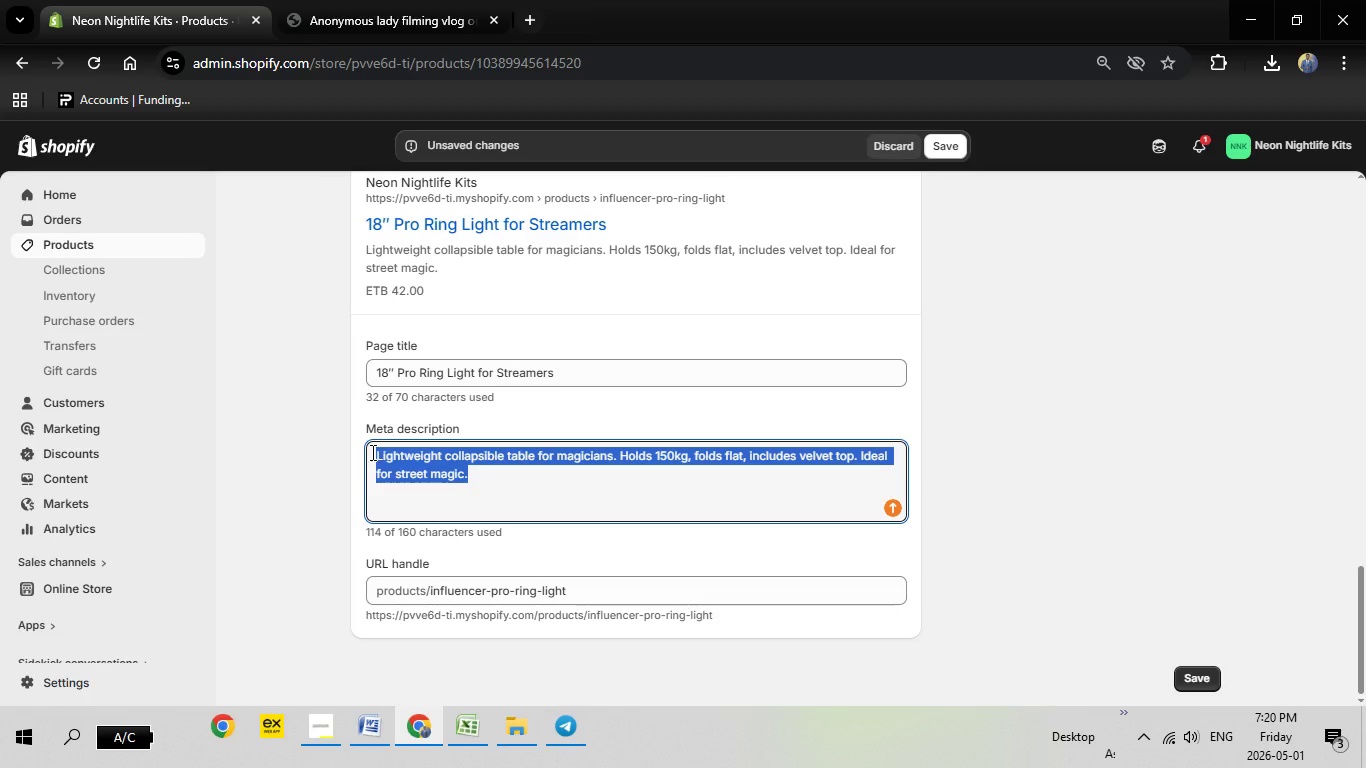 
key(Backspace)
 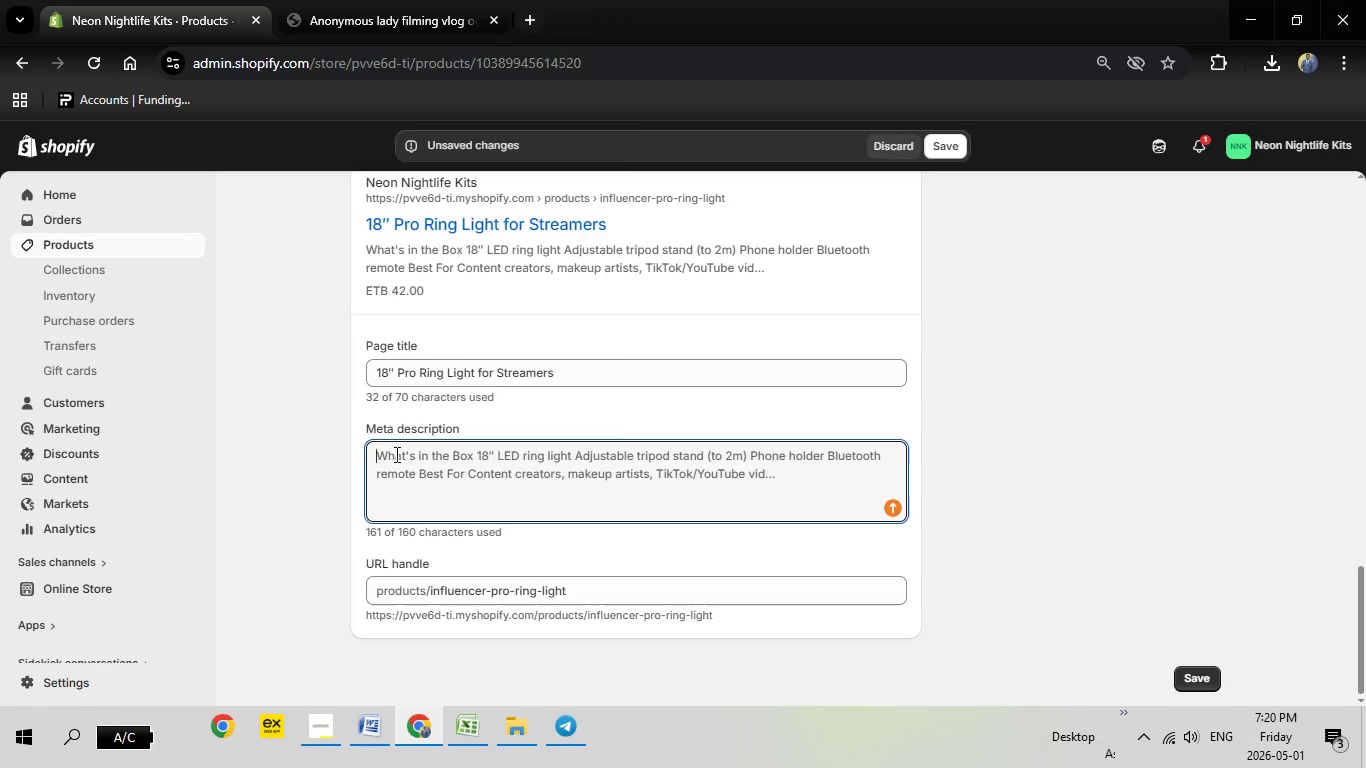 
right_click([395, 454])
 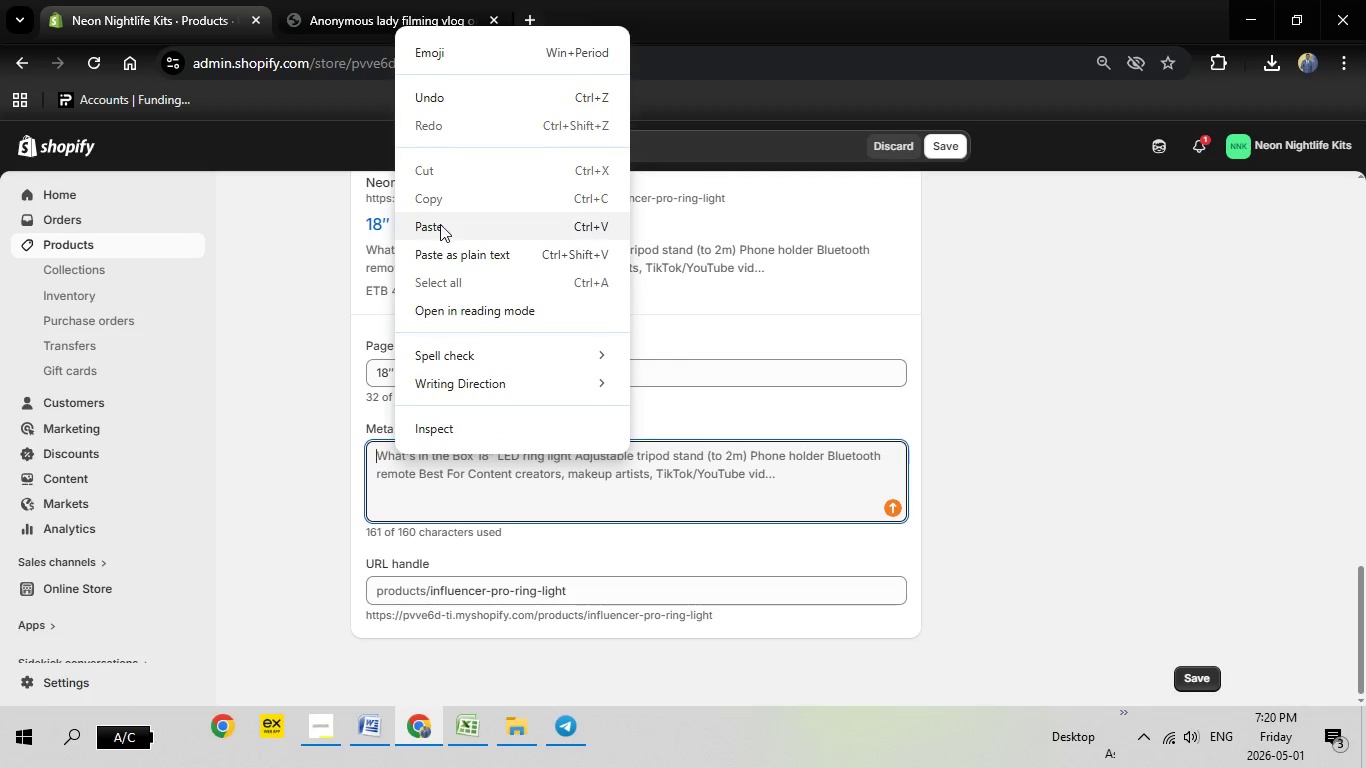 
left_click([440, 224])
 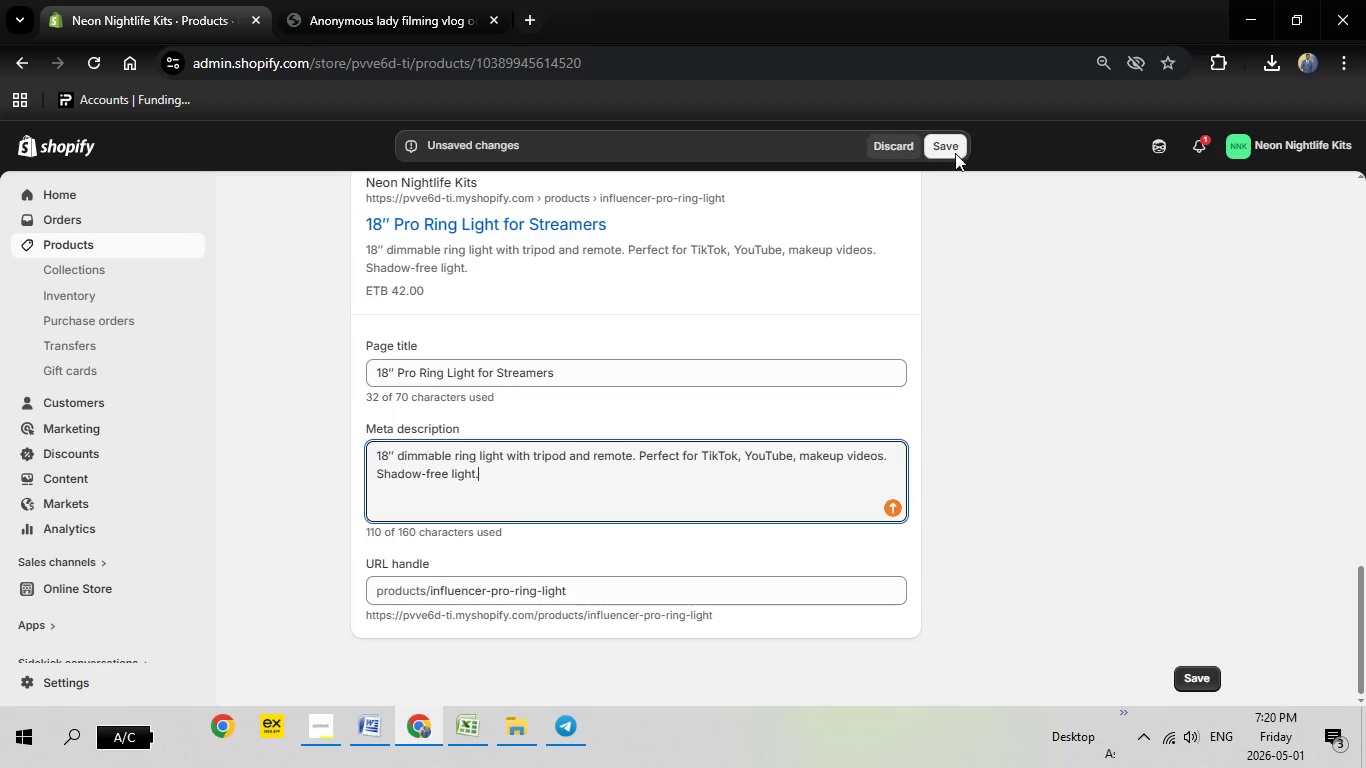 
left_click([951, 148])
 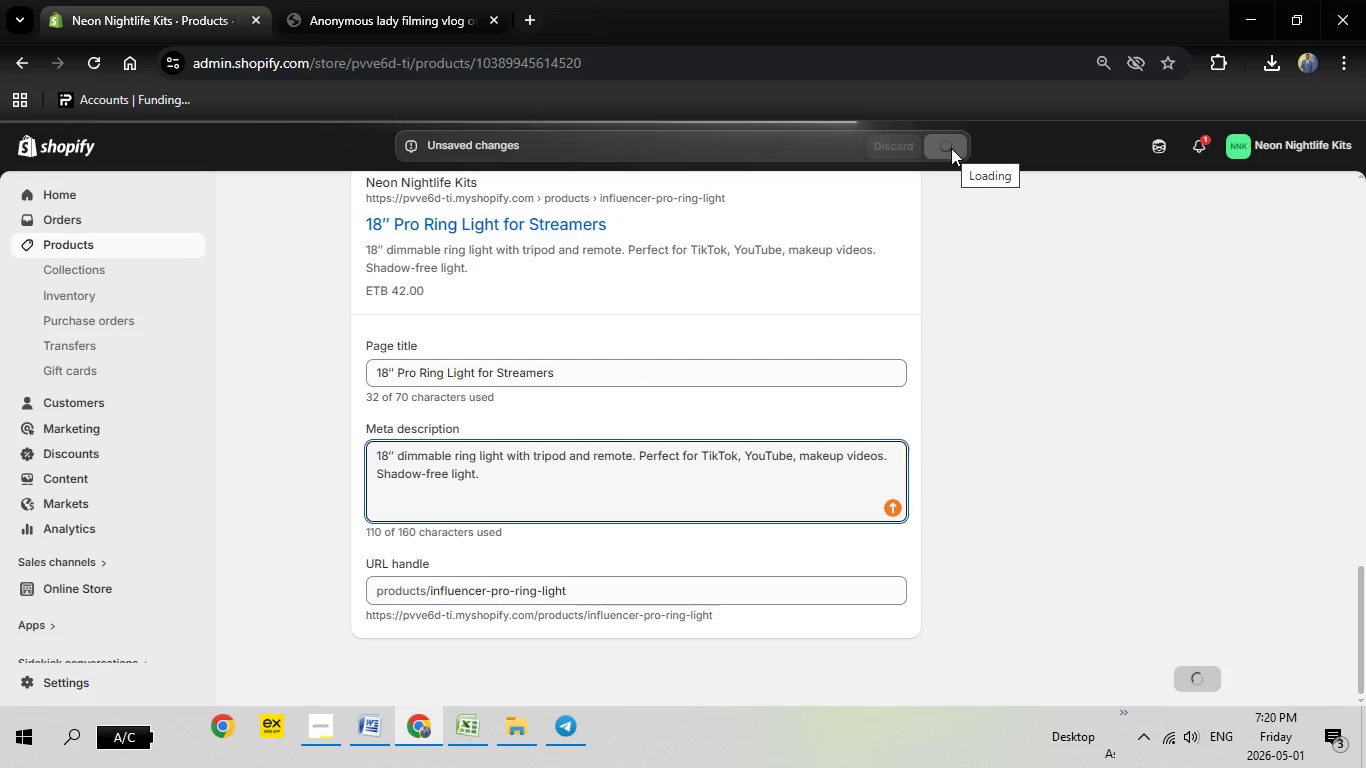 
wait(12.12)
 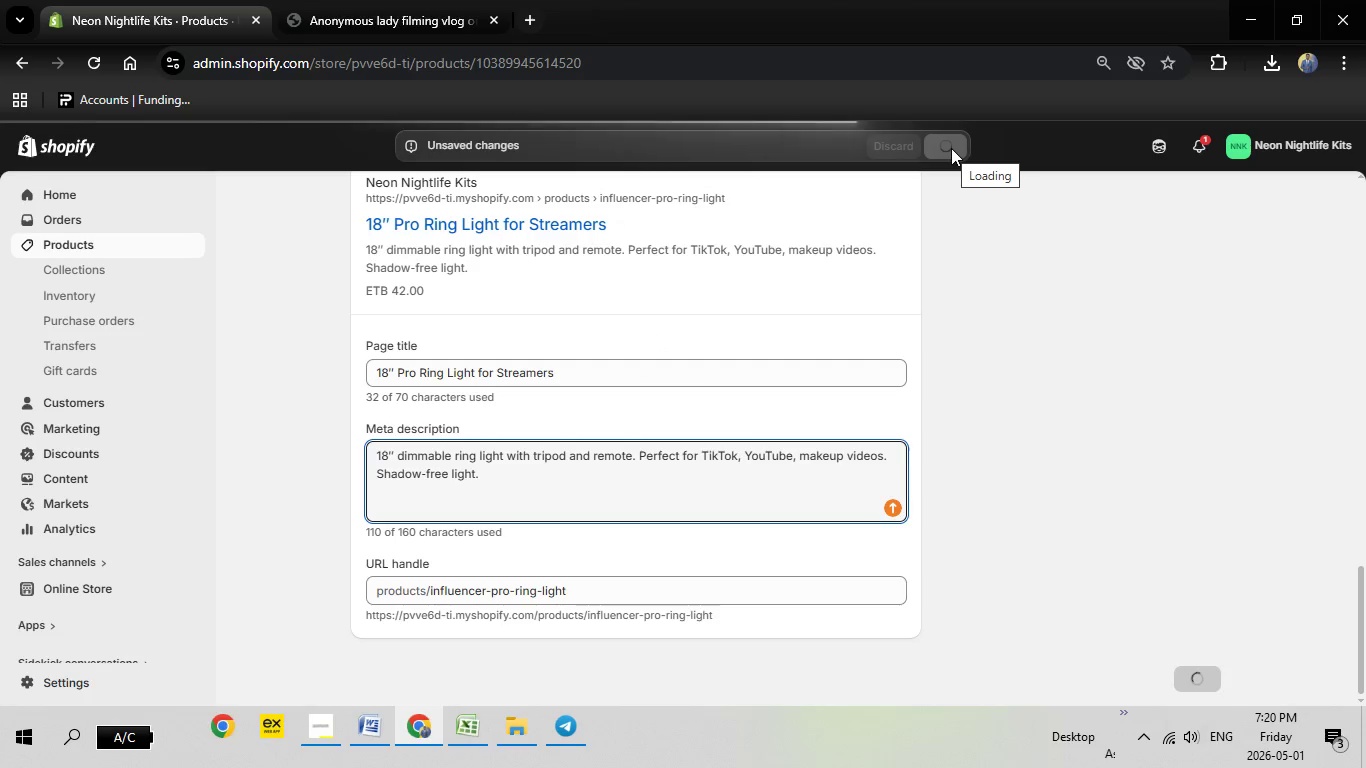 
scroll: coordinate [954, 261], scroll_direction: up, amount: 5.0
 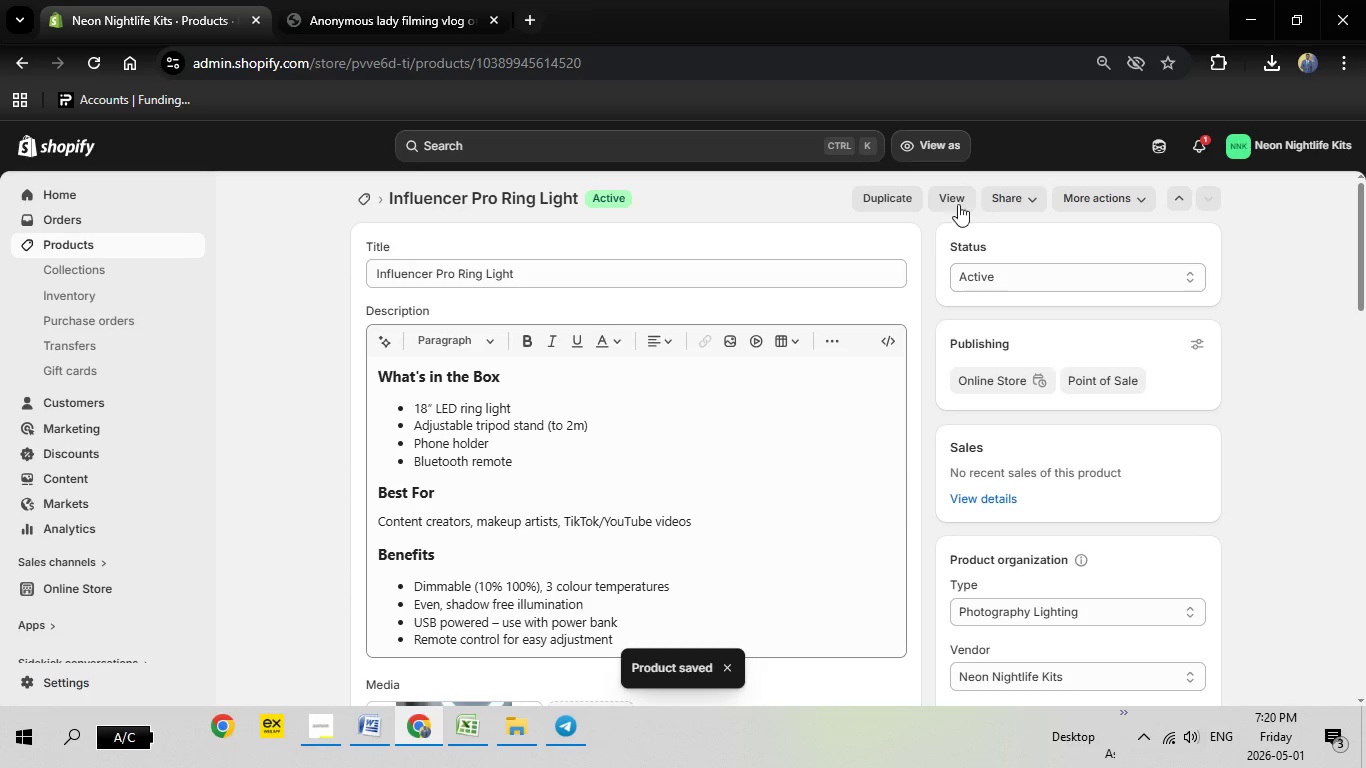 
left_click([949, 198])
 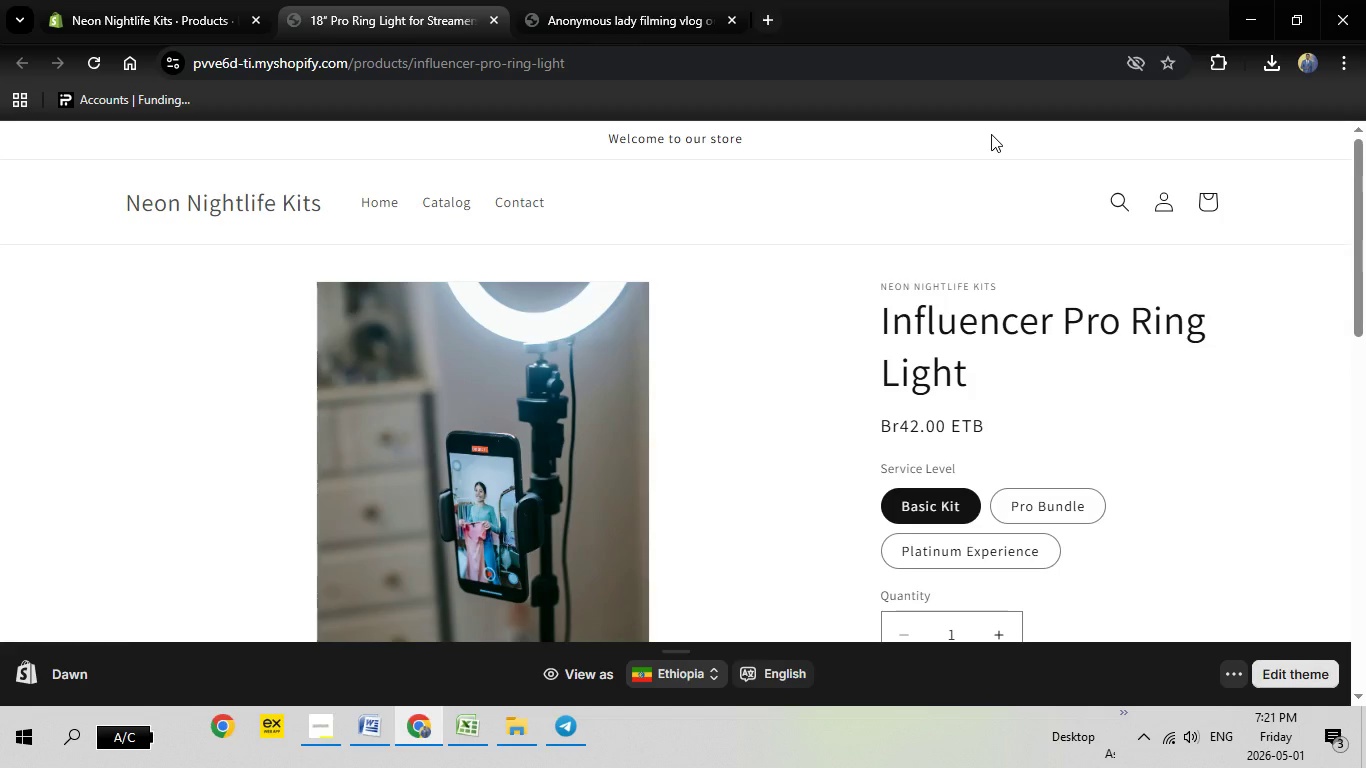 
wait(21.52)
 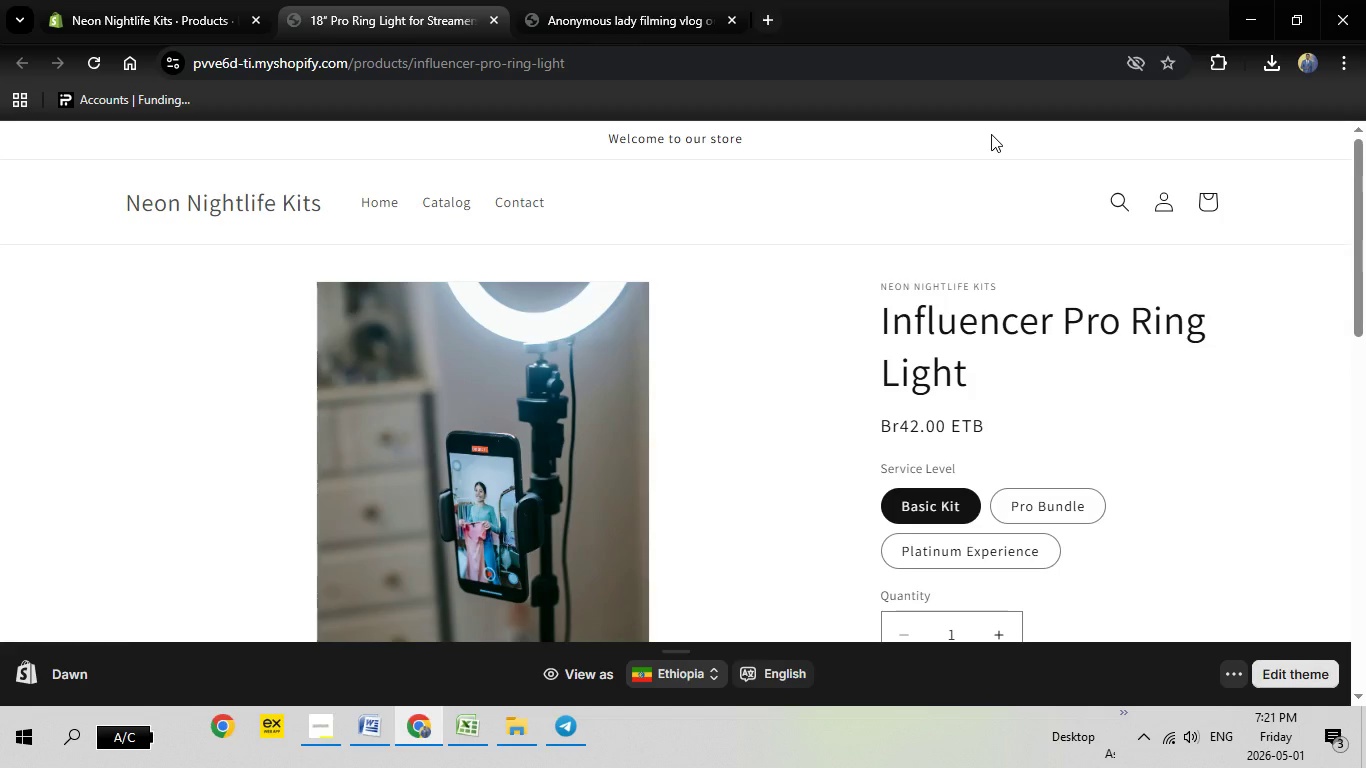 
scroll: coordinate [901, 342], scroll_direction: down, amount: 4.0
 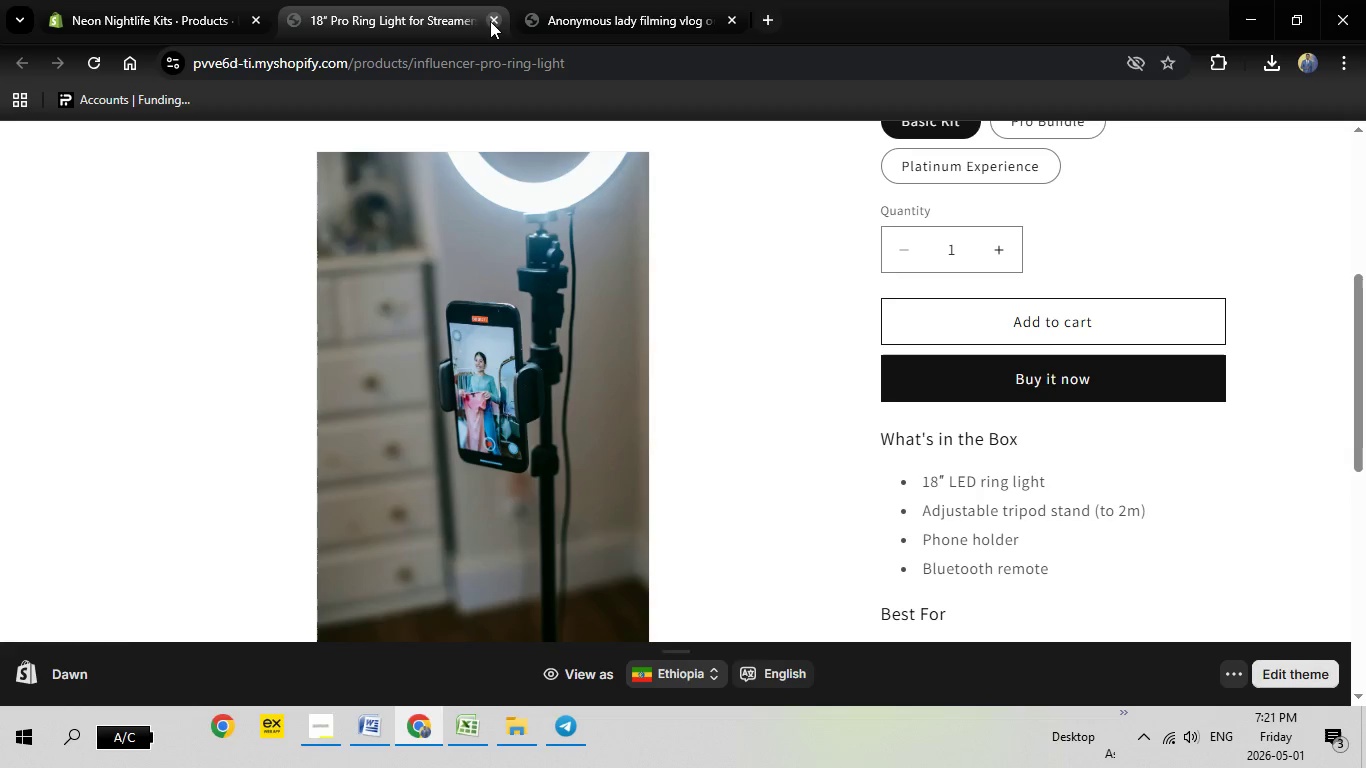 
left_click([491, 22])
 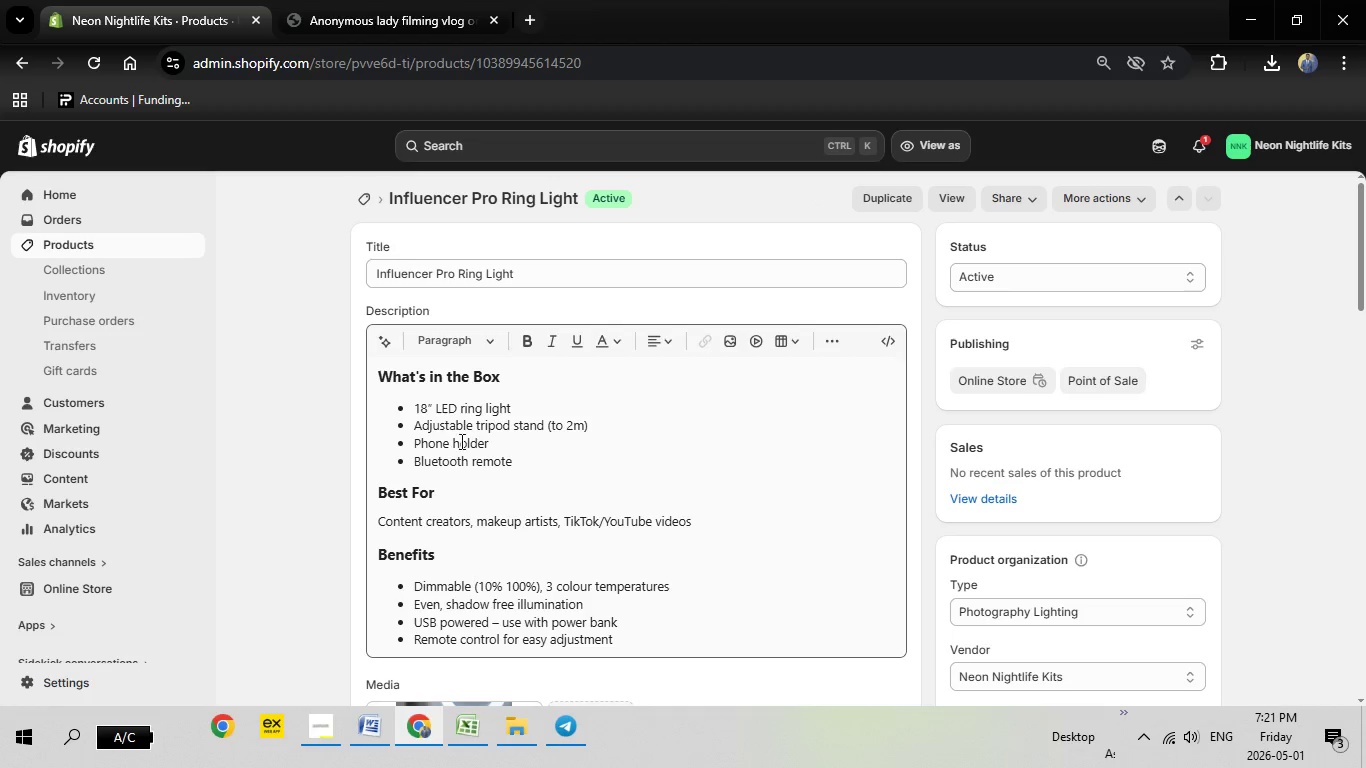 
wait(6.77)
 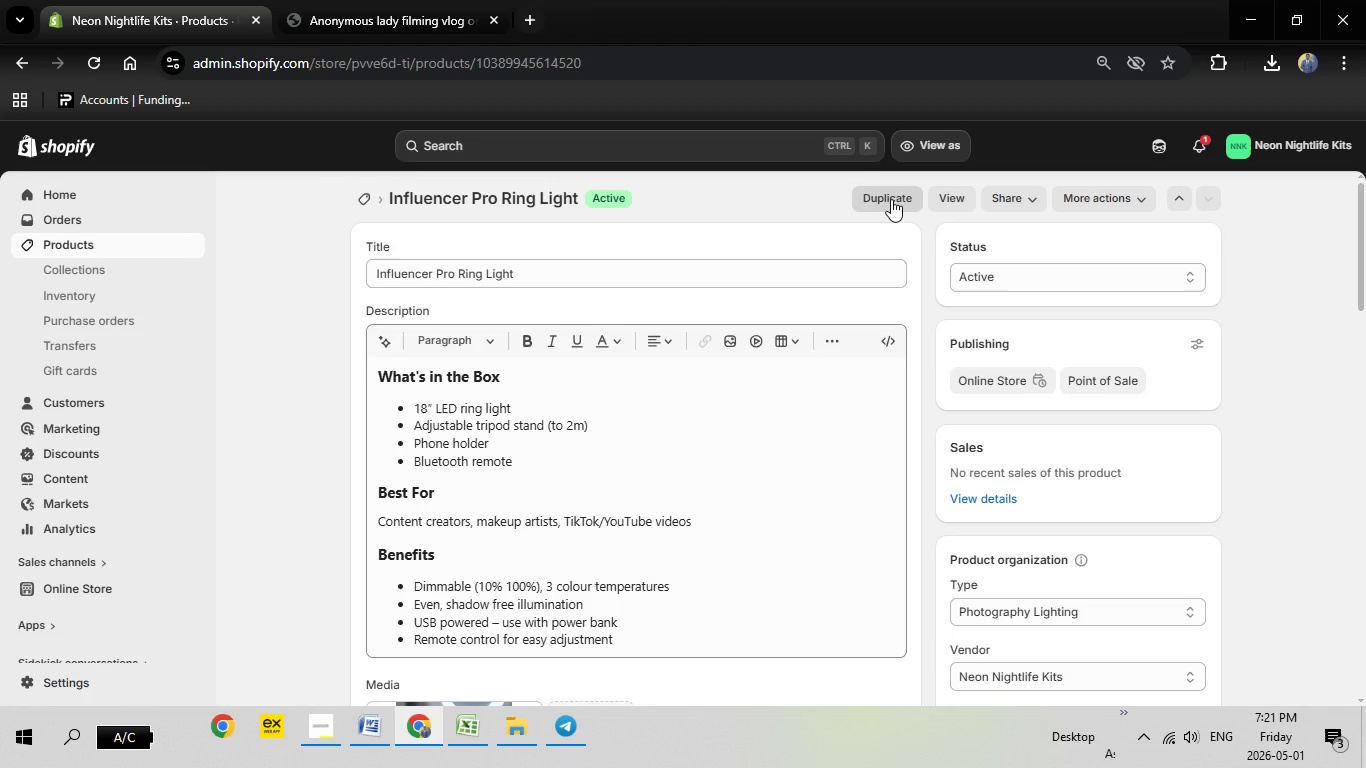 
left_click([876, 203])
 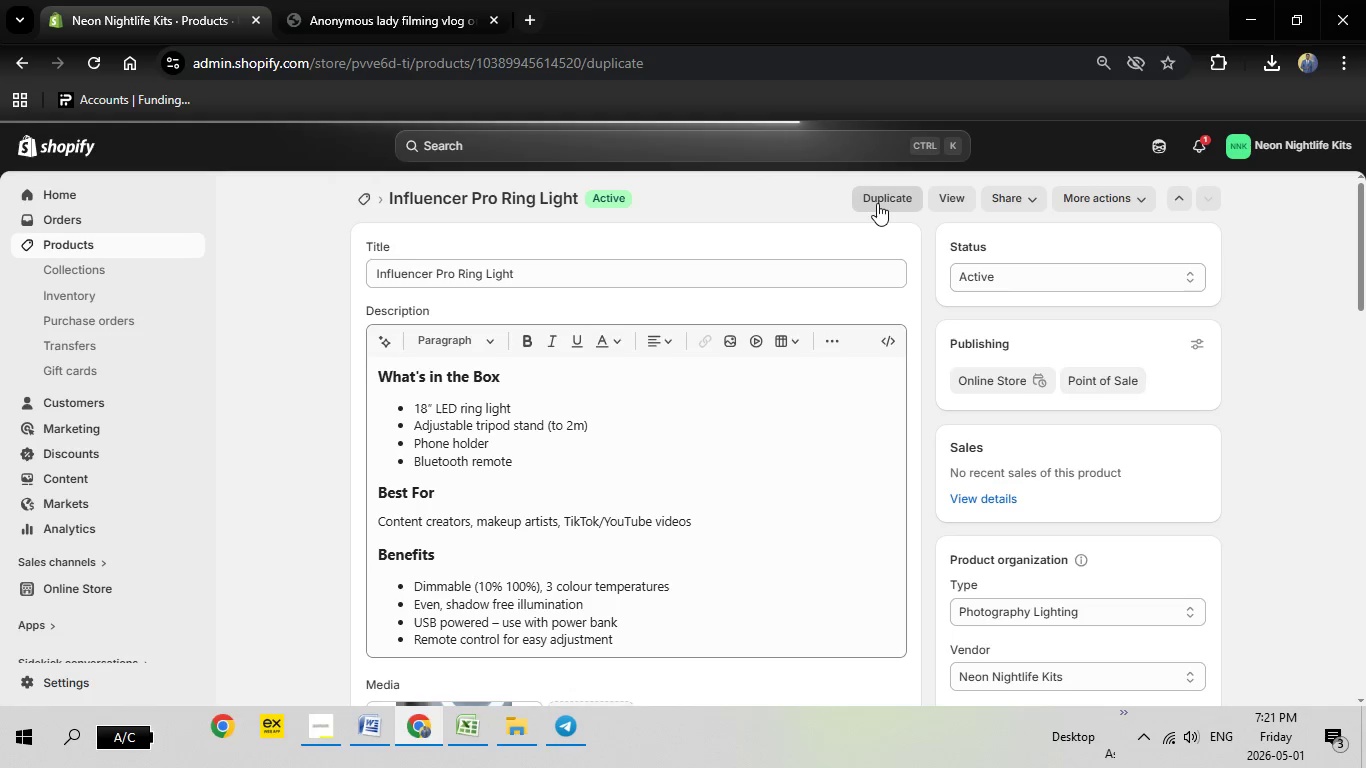 
wait(9.12)
 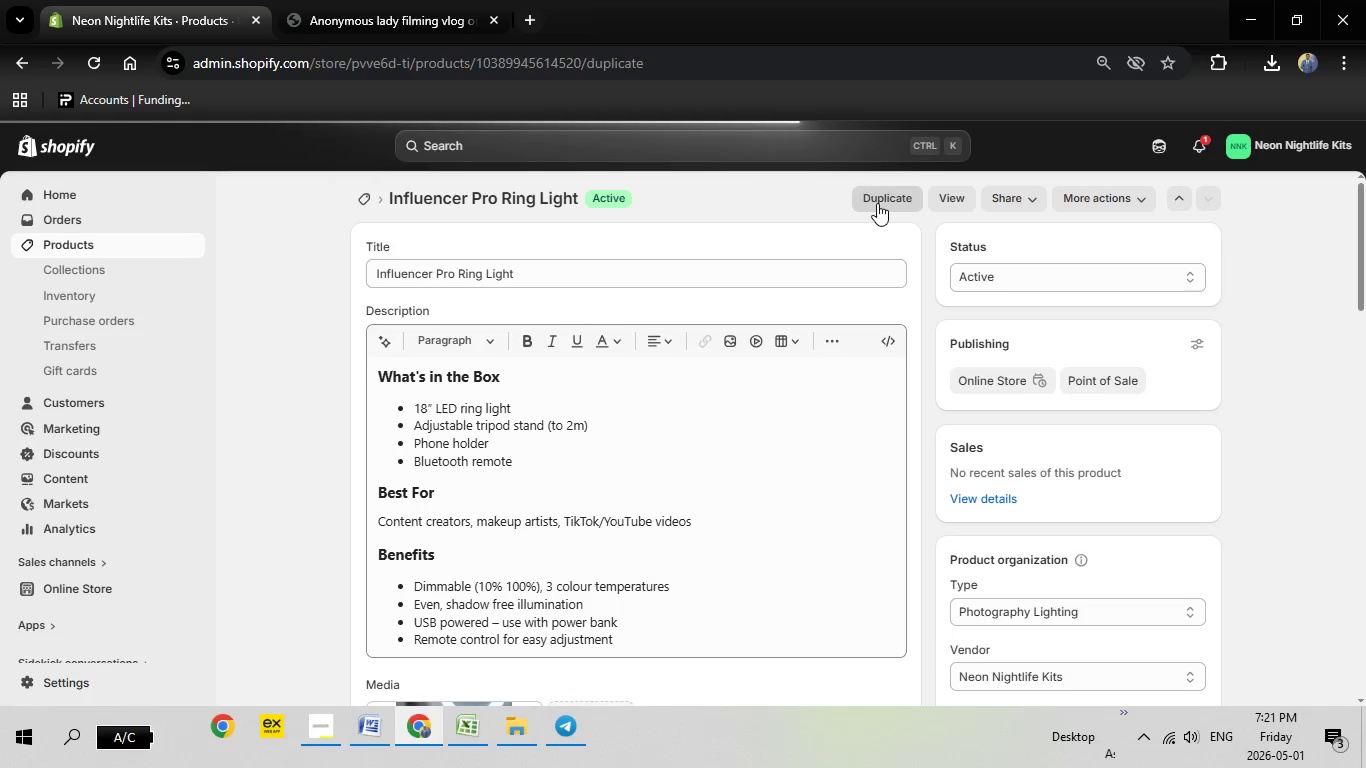 
left_click_drag(start_coordinate=[635, 270], to_coordinate=[368, 273])
 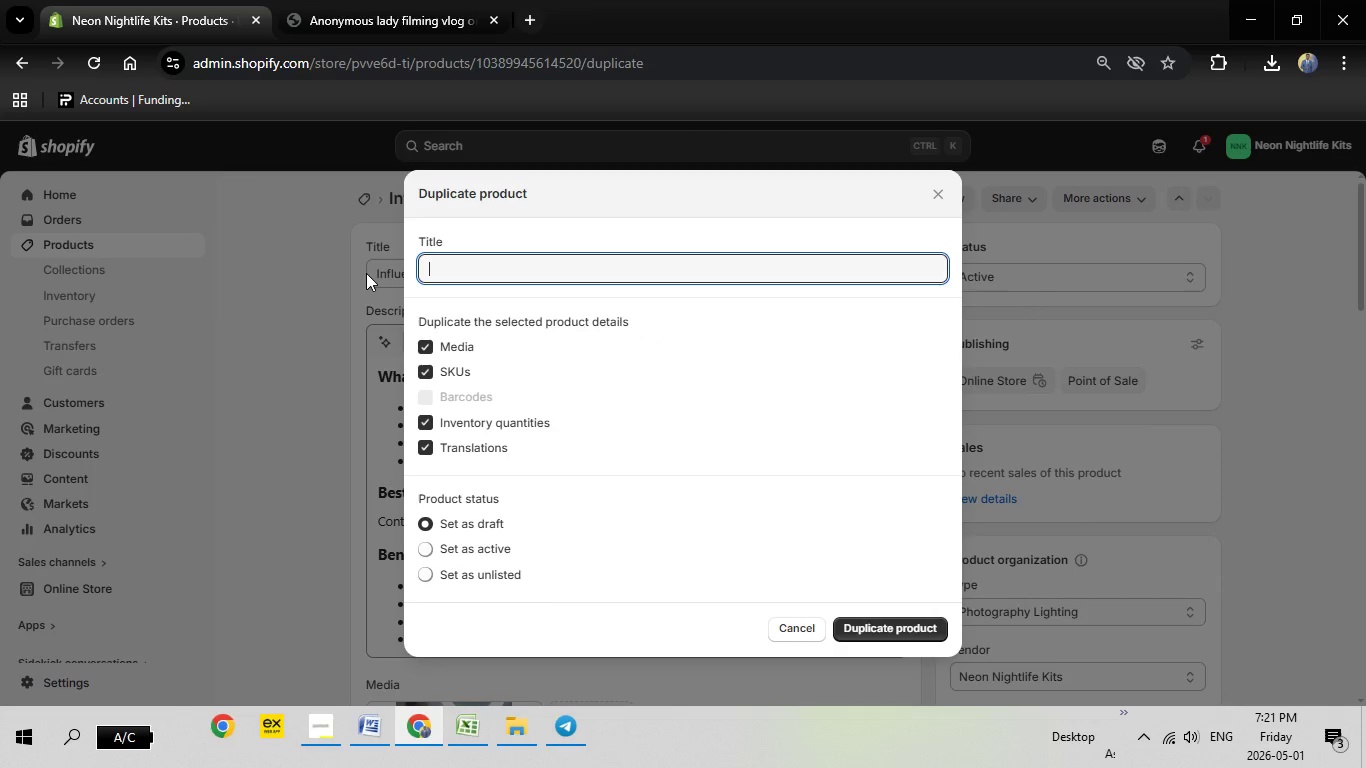 
key(Backspace)
type(Karaoke Duet Wireless Mic Set)
 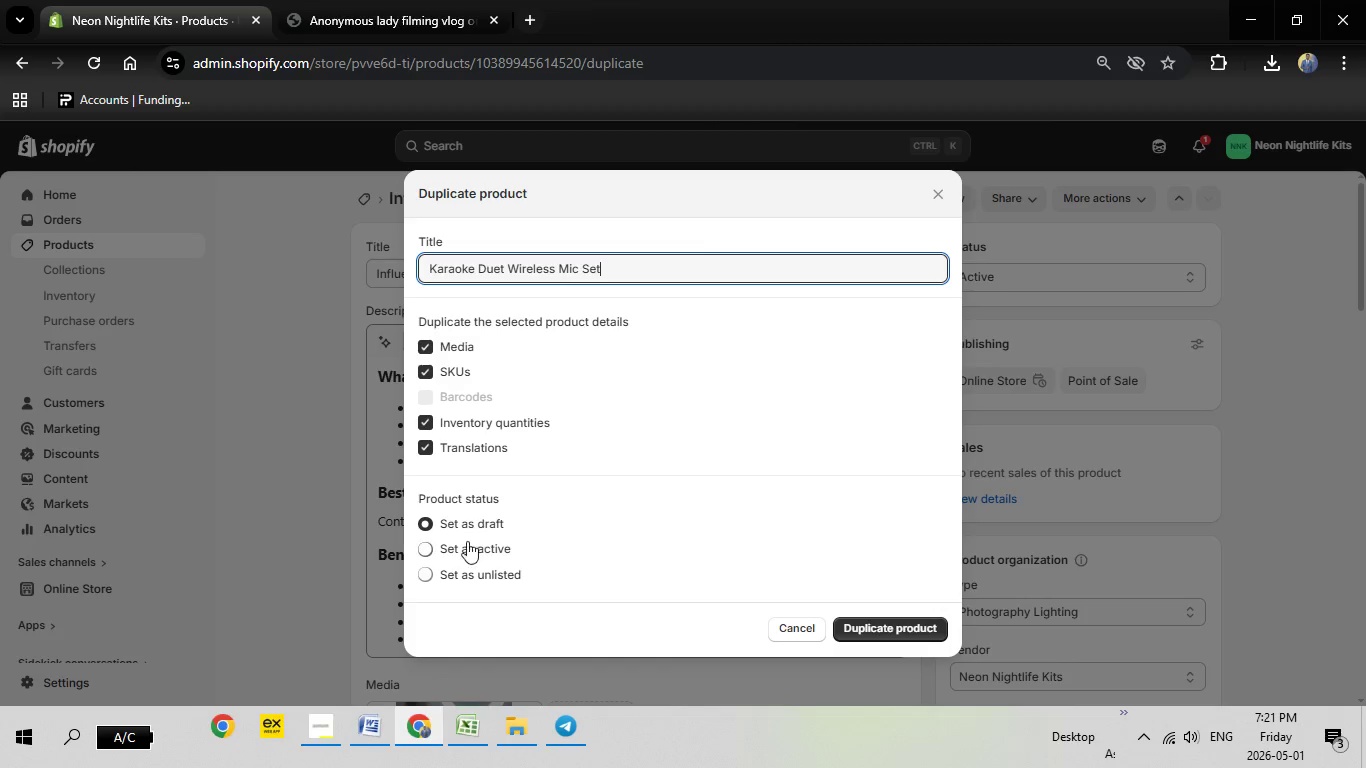 
left_click([448, 551])
 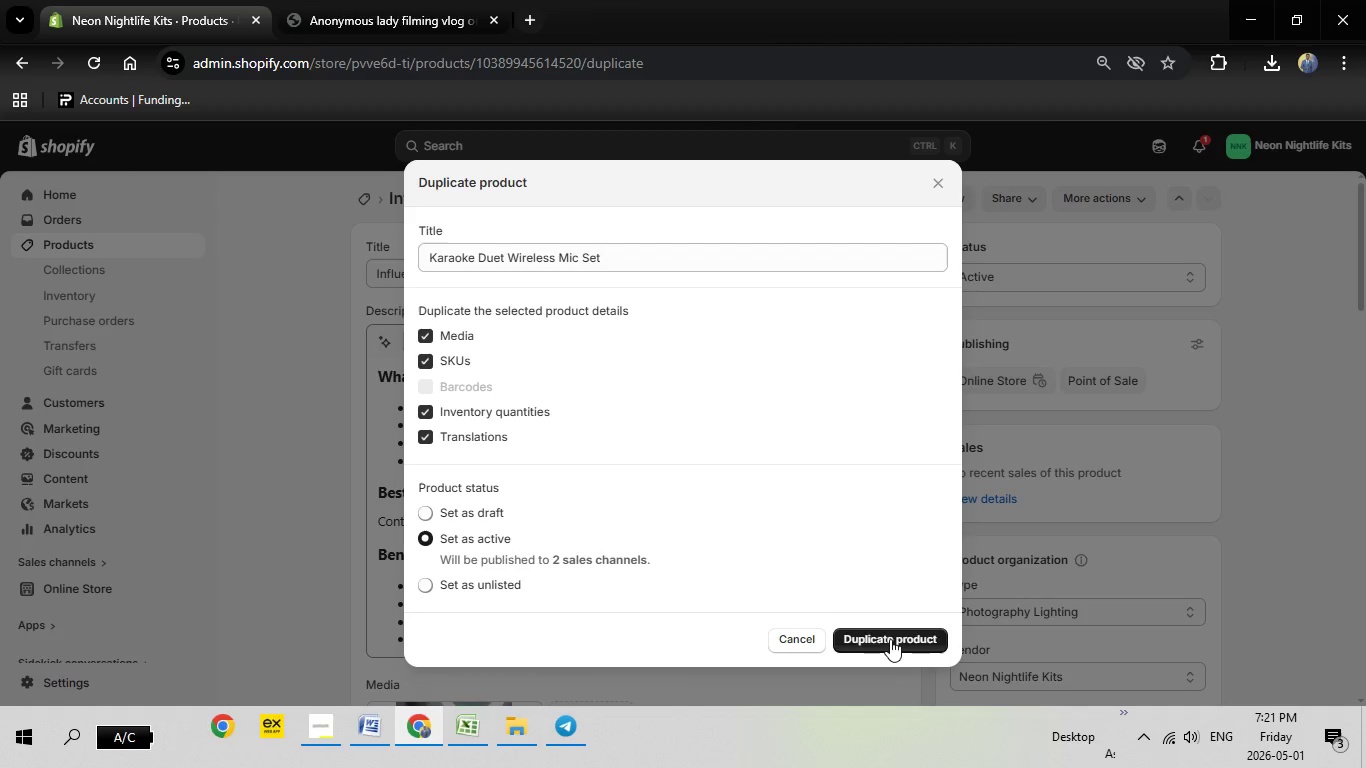 
left_click([890, 639])
 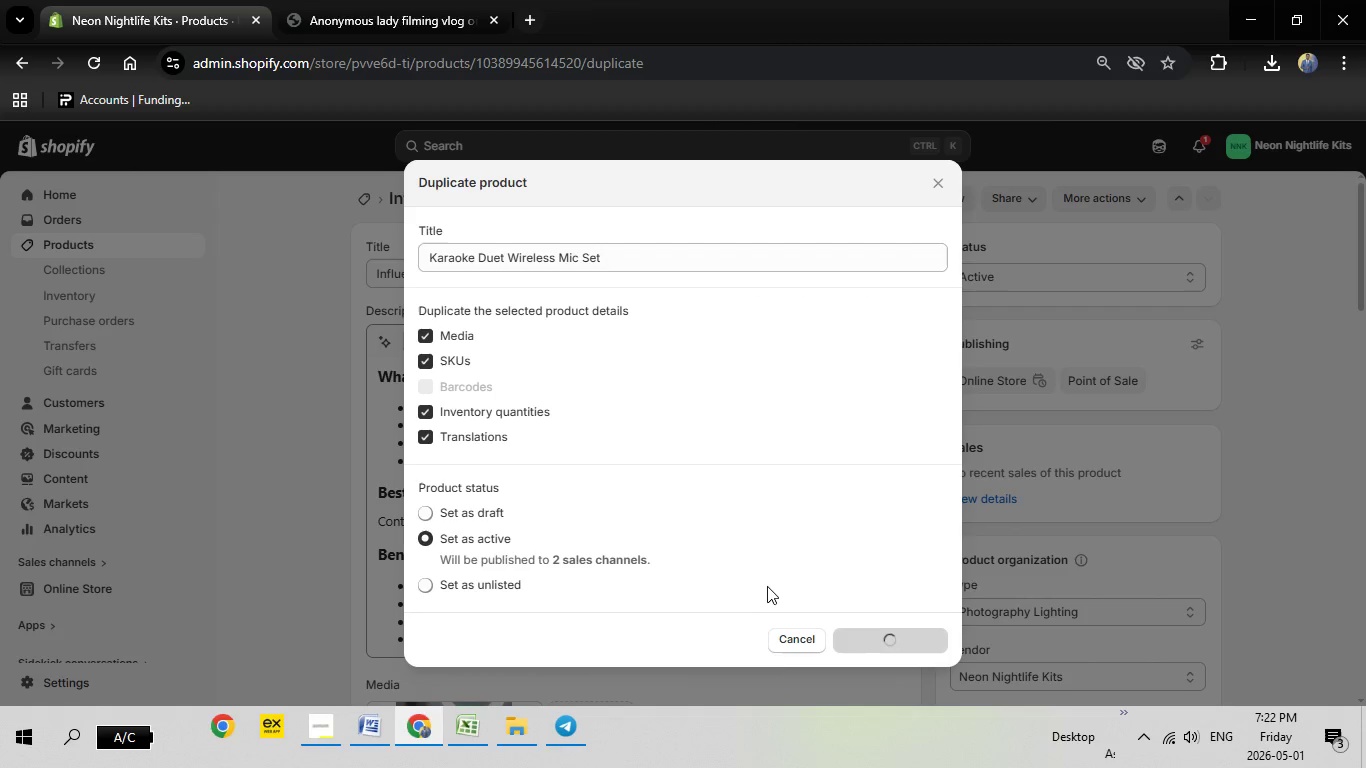 
wait(6.0)
 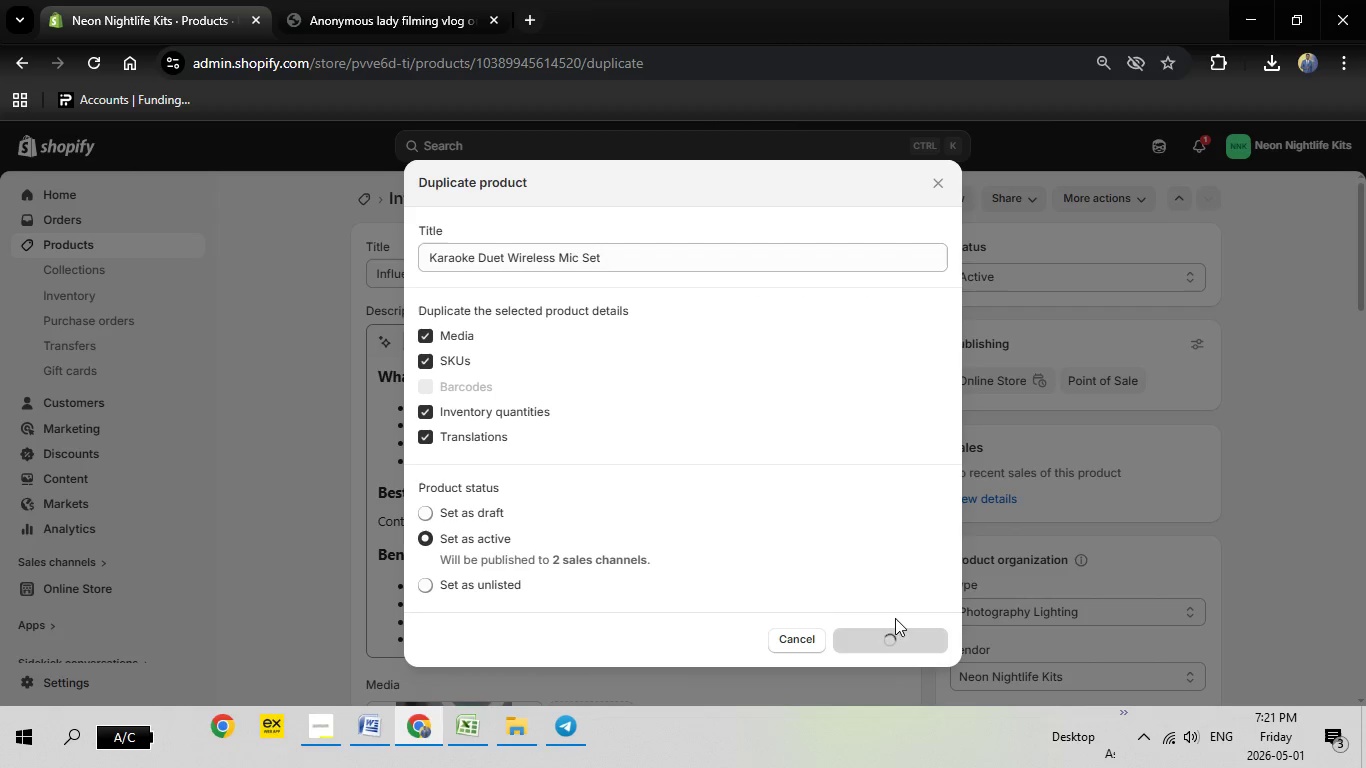 
left_click([361, 728])
 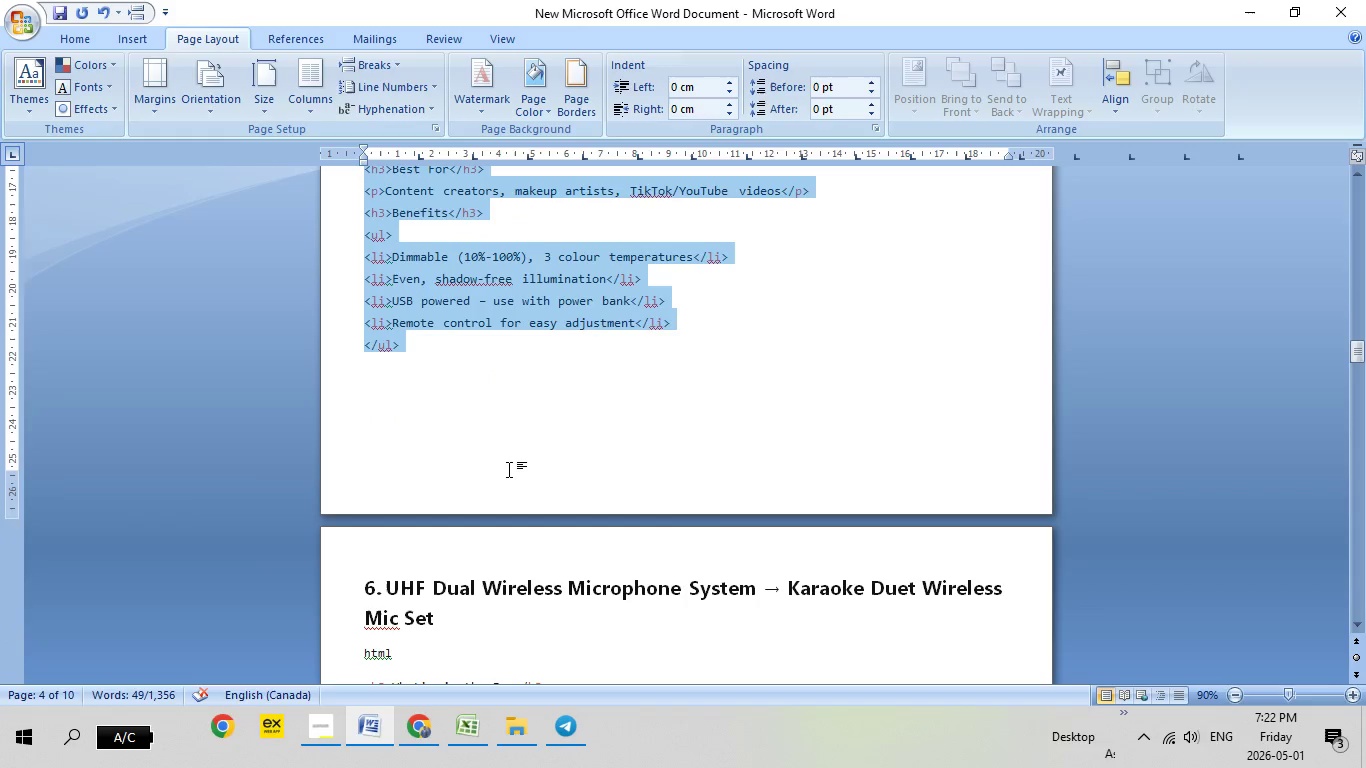 
scroll: coordinate [509, 469], scroll_direction: down, amount: 8.0
 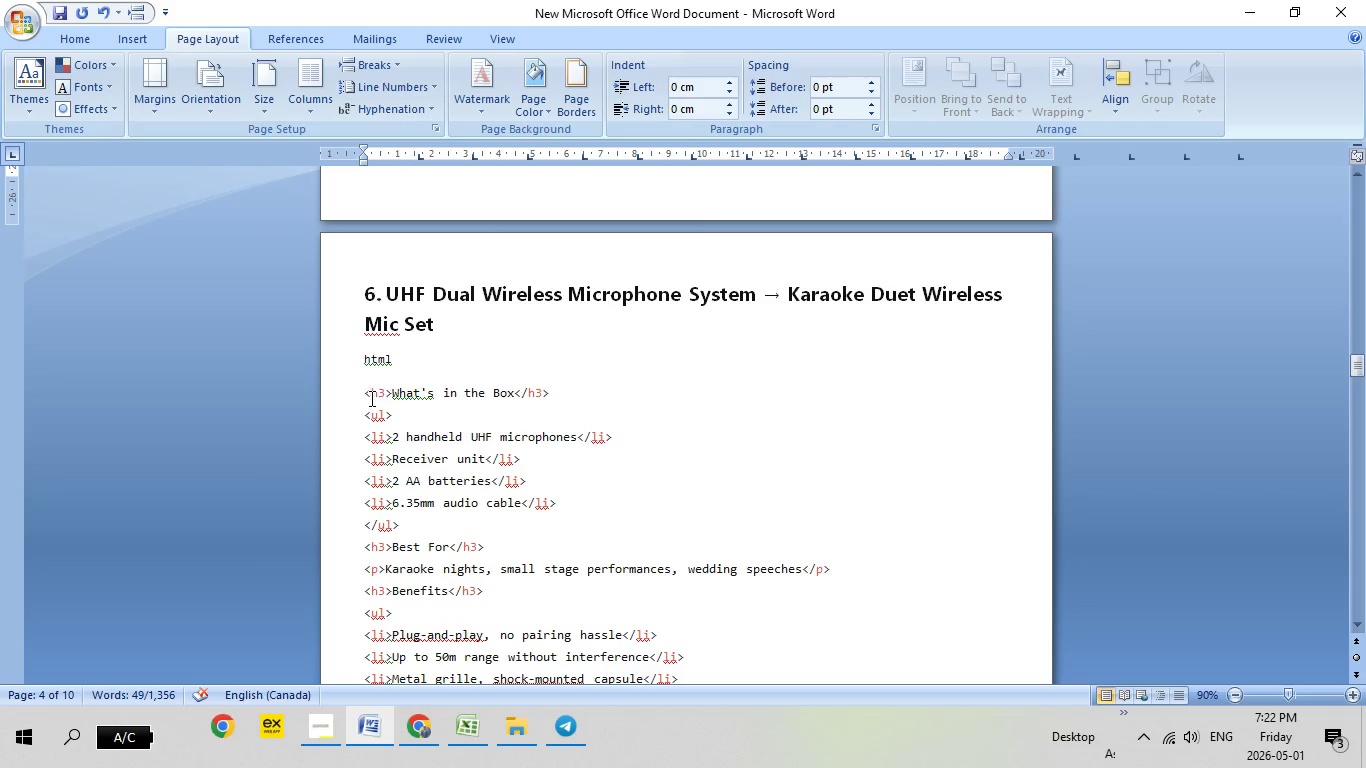 
left_click_drag(start_coordinate=[361, 393], to_coordinate=[522, 563])
 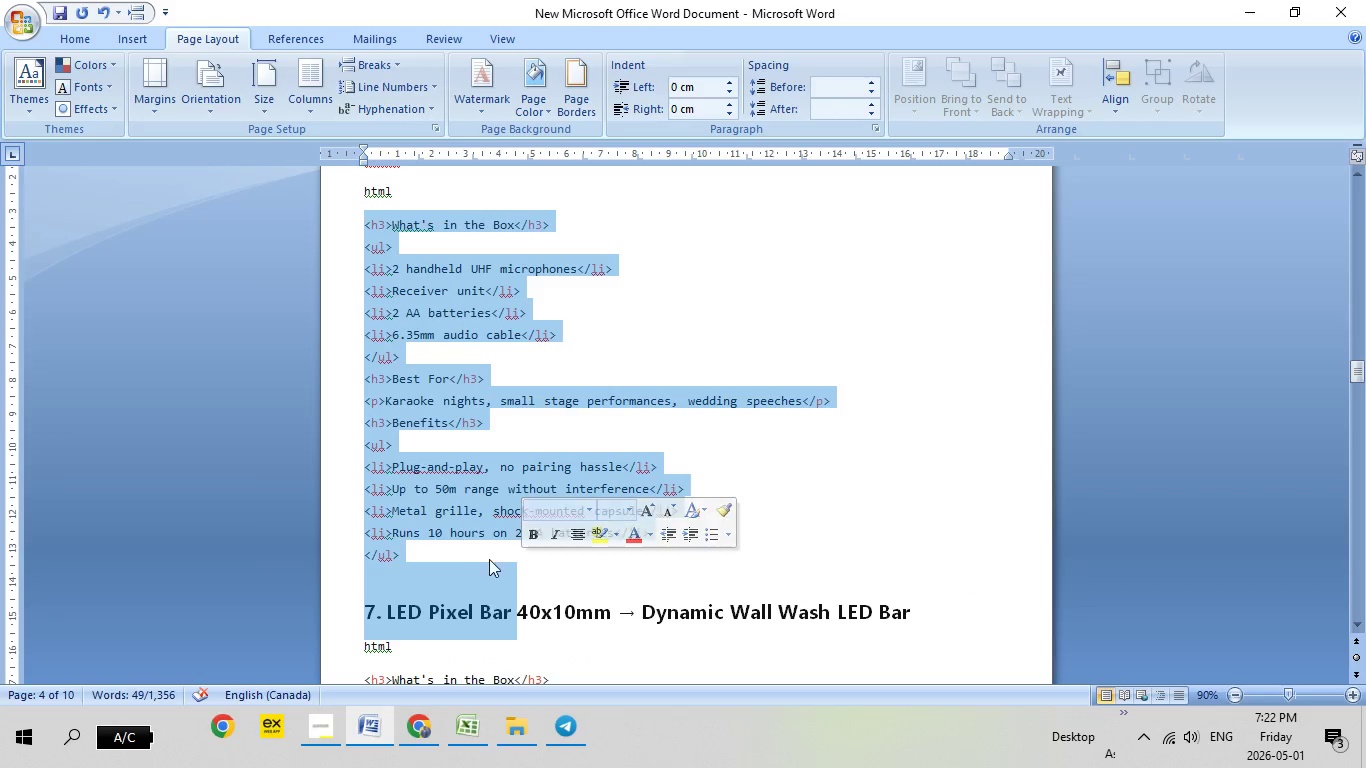 
scroll: coordinate [509, 521], scroll_direction: down, amount: 4.0
 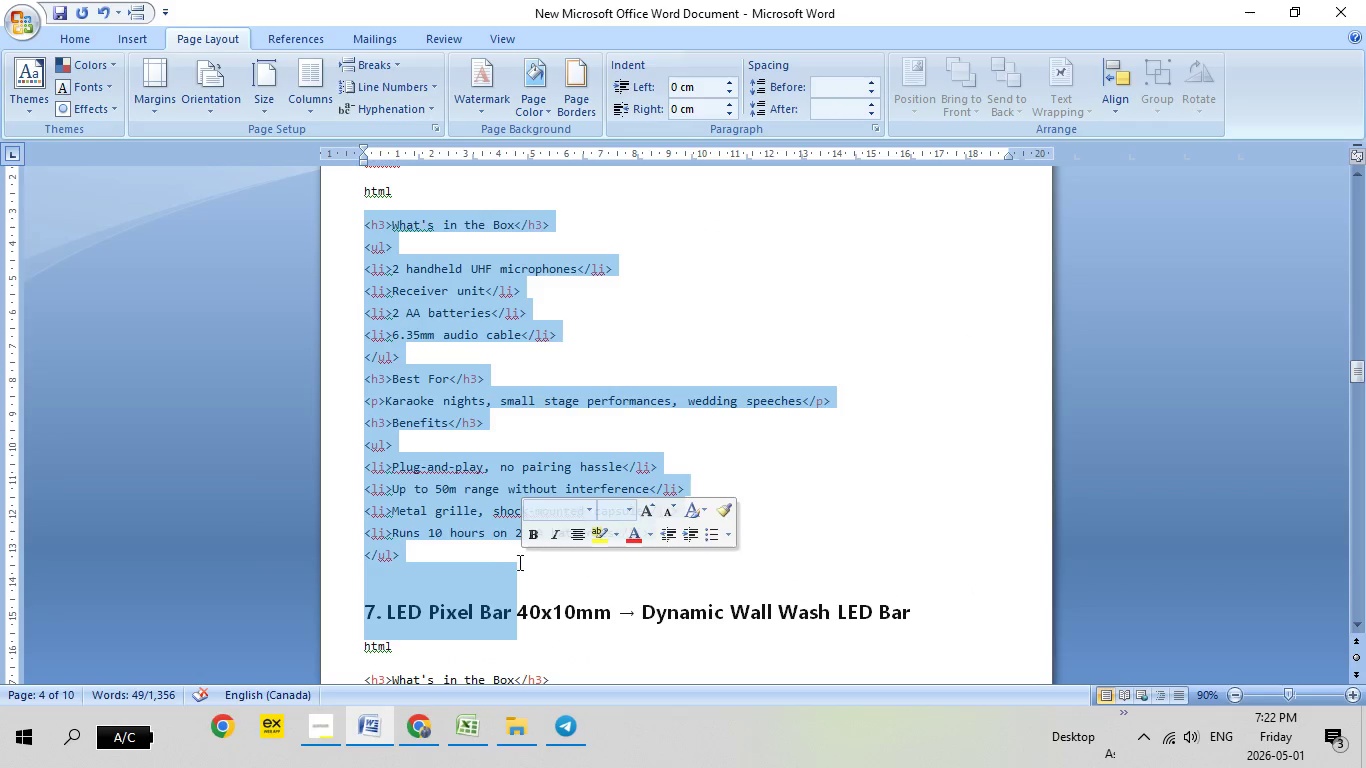 
left_click([474, 558])
 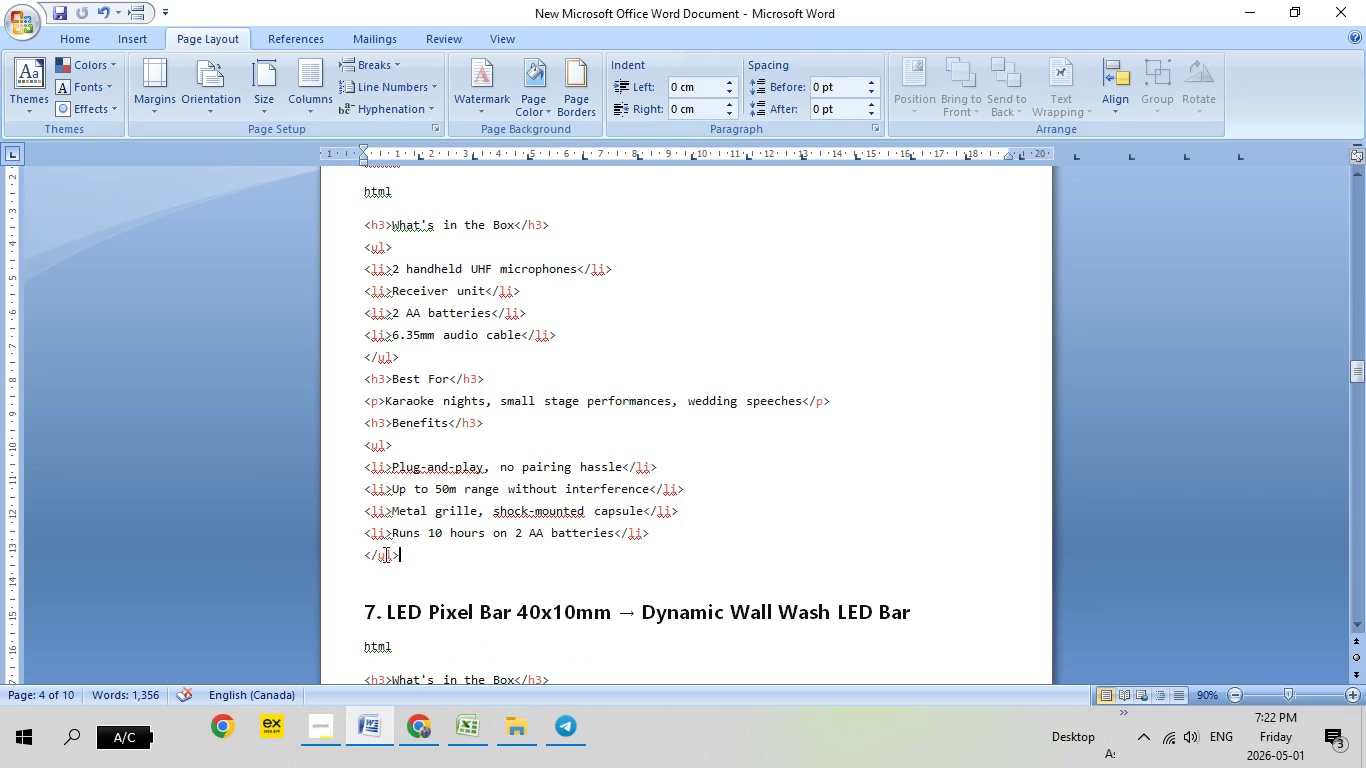 
left_click_drag(start_coordinate=[408, 558], to_coordinate=[363, 224])
 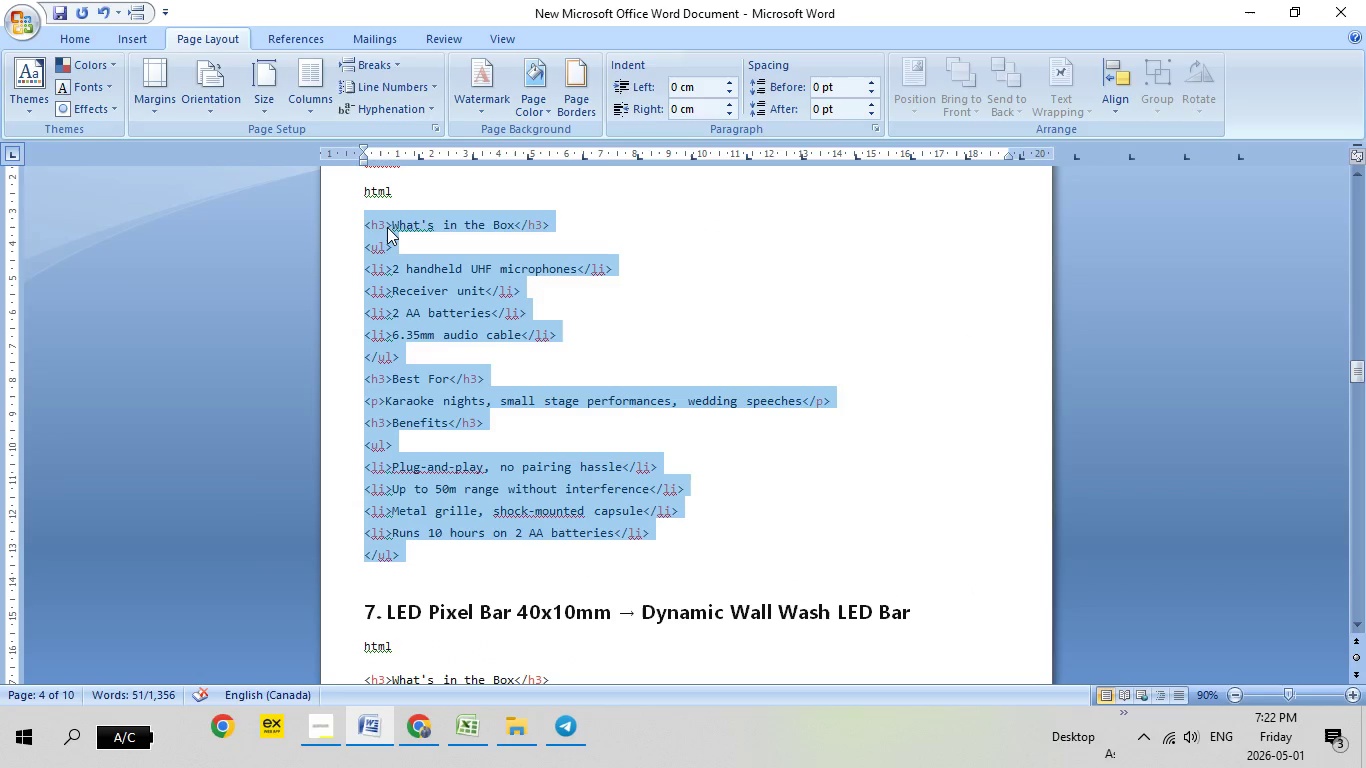 
right_click([387, 227])
 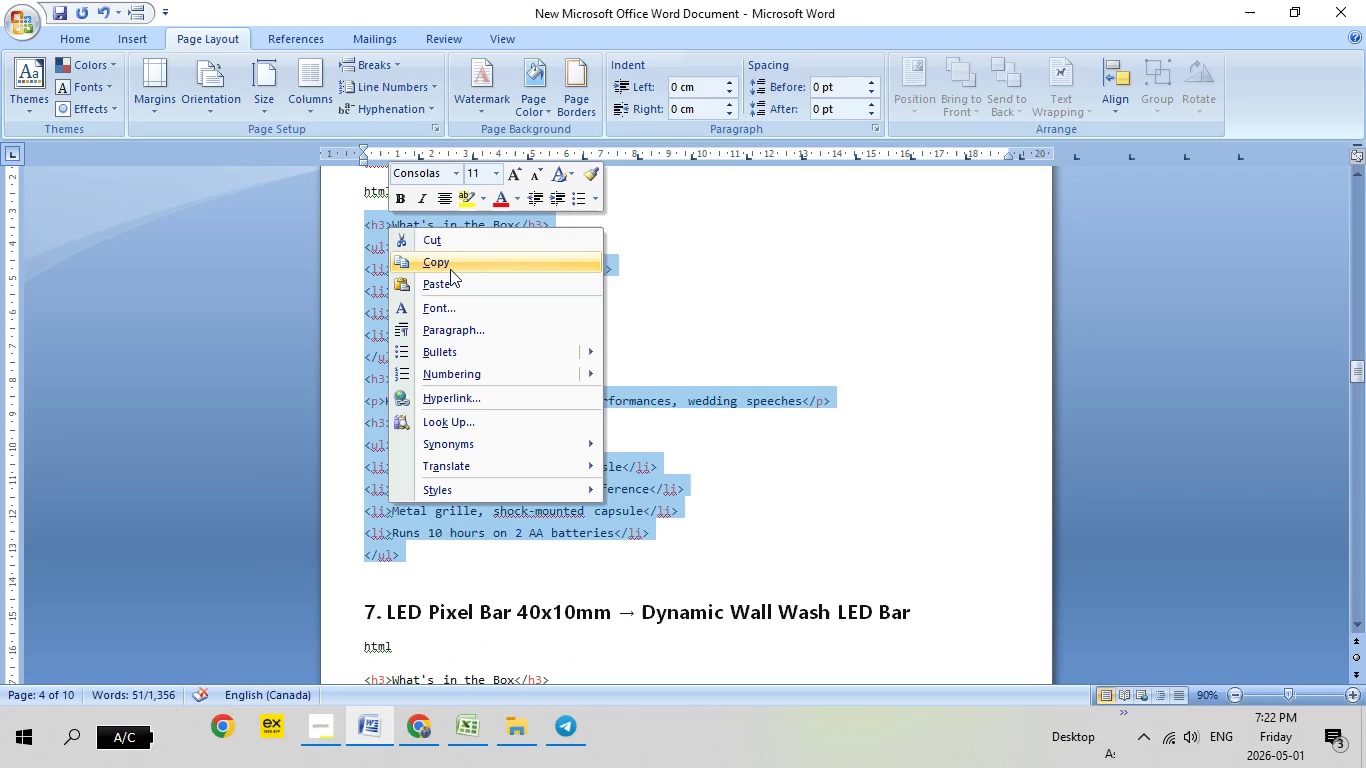 
left_click([450, 269])
 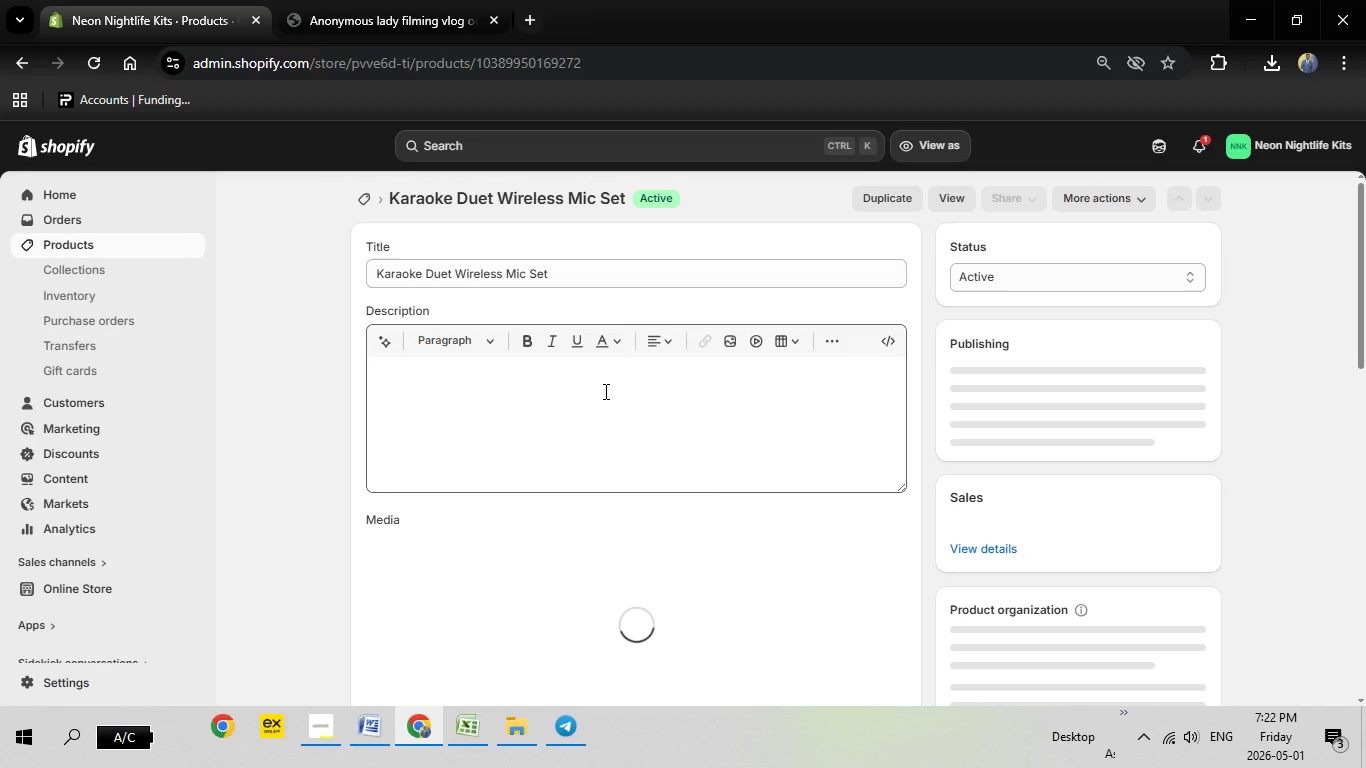 
wait(6.21)
 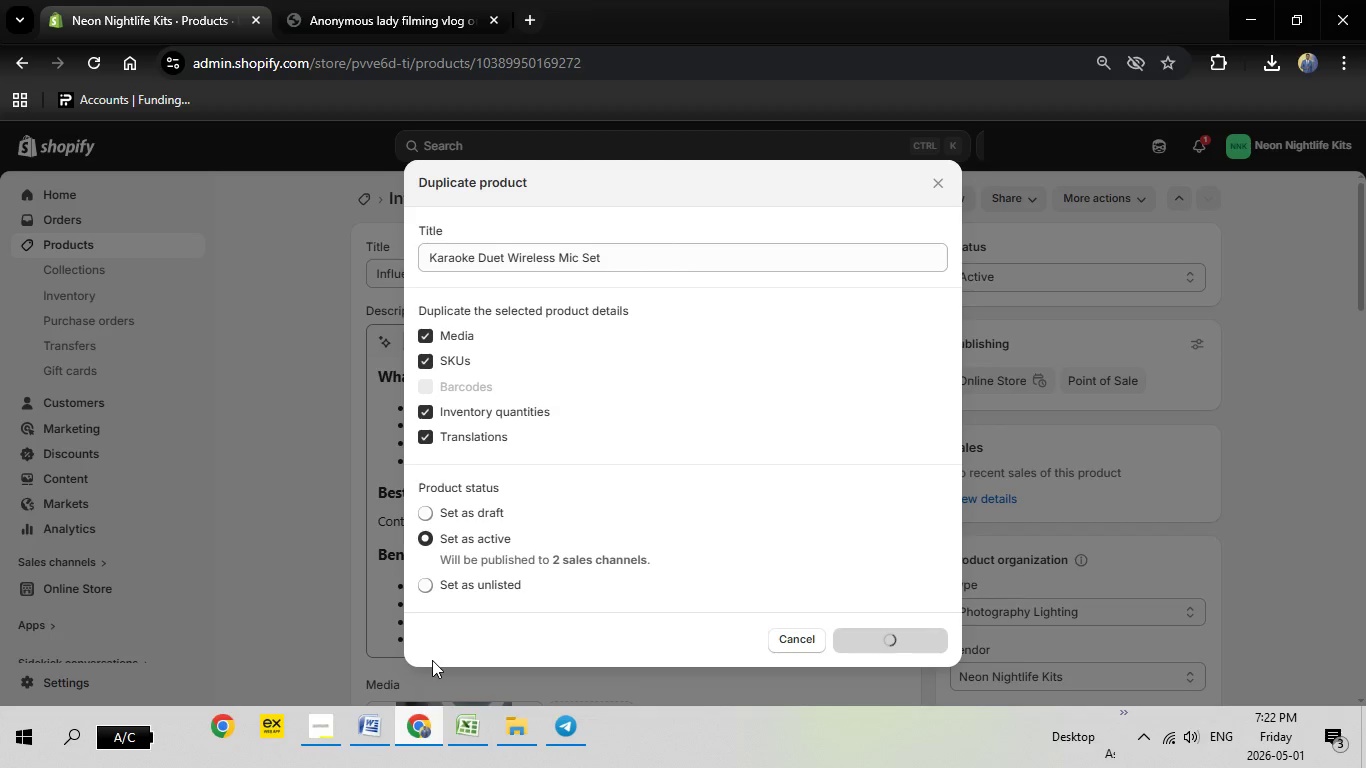 
mouse_move([513, 458])
 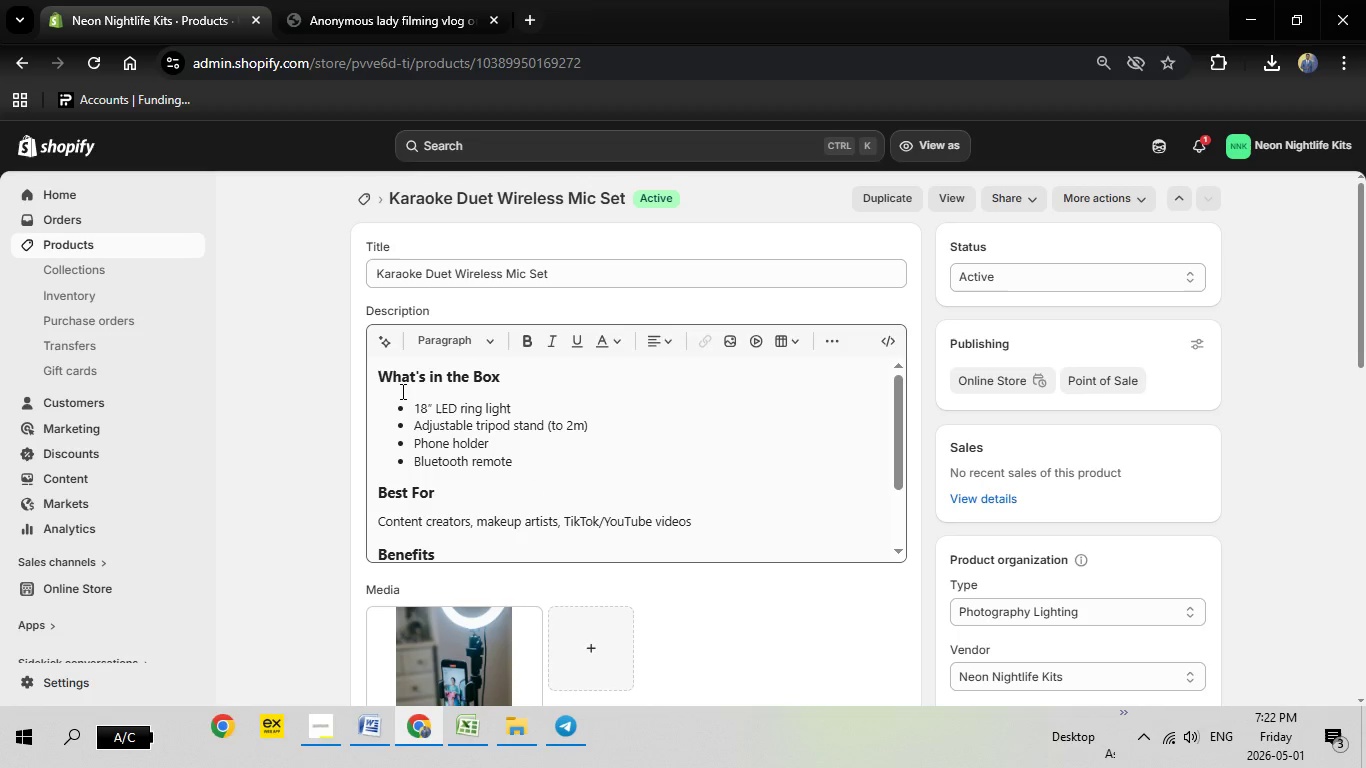 
left_click([382, 375])
 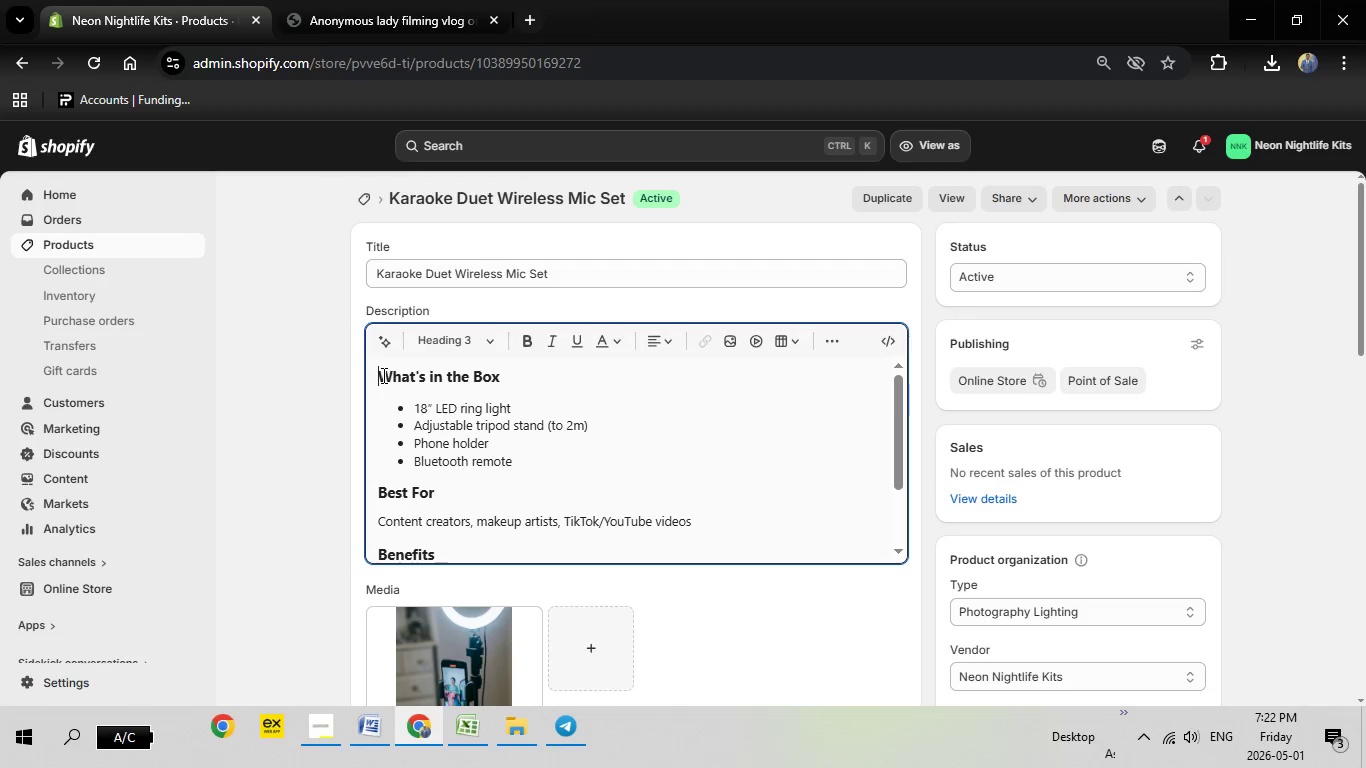 
left_click_drag(start_coordinate=[382, 375], to_coordinate=[640, 543])
 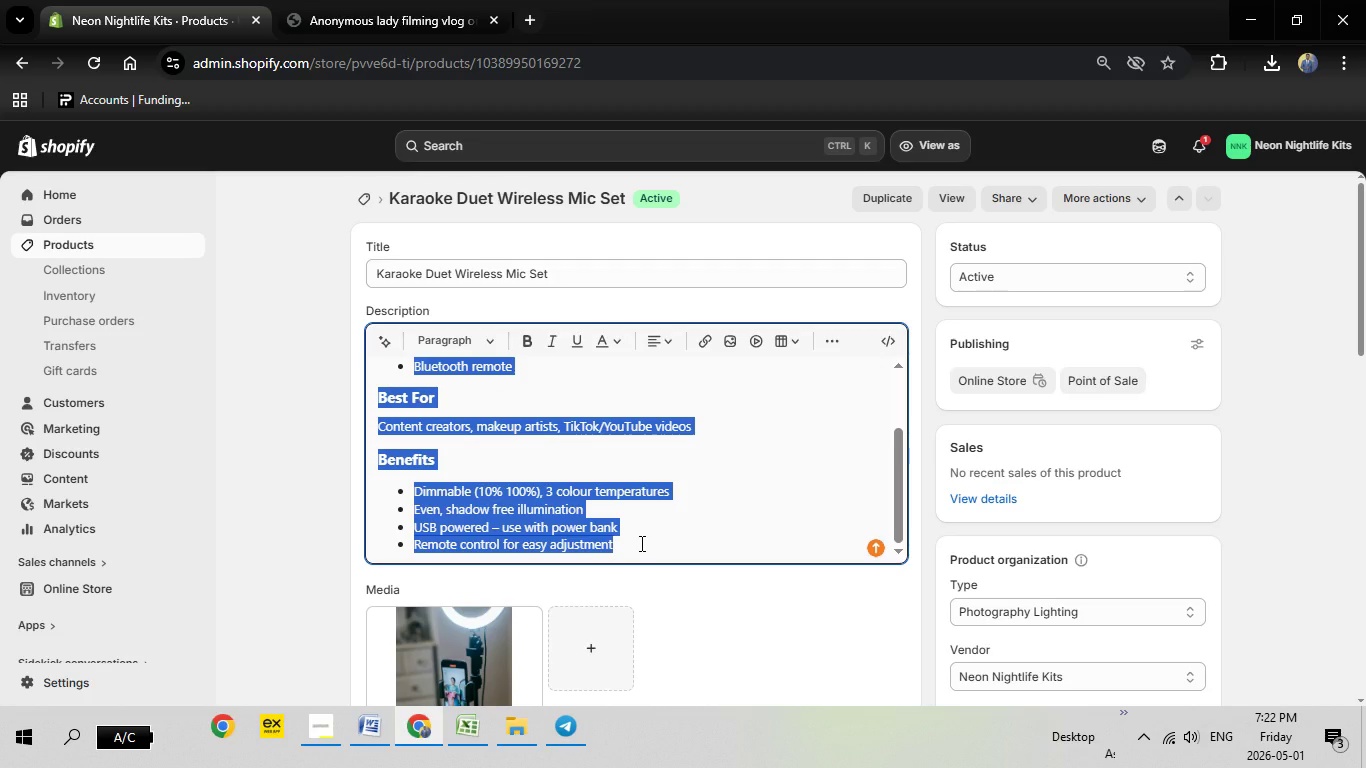 
scroll: coordinate [459, 506], scroll_direction: down, amount: 3.0
 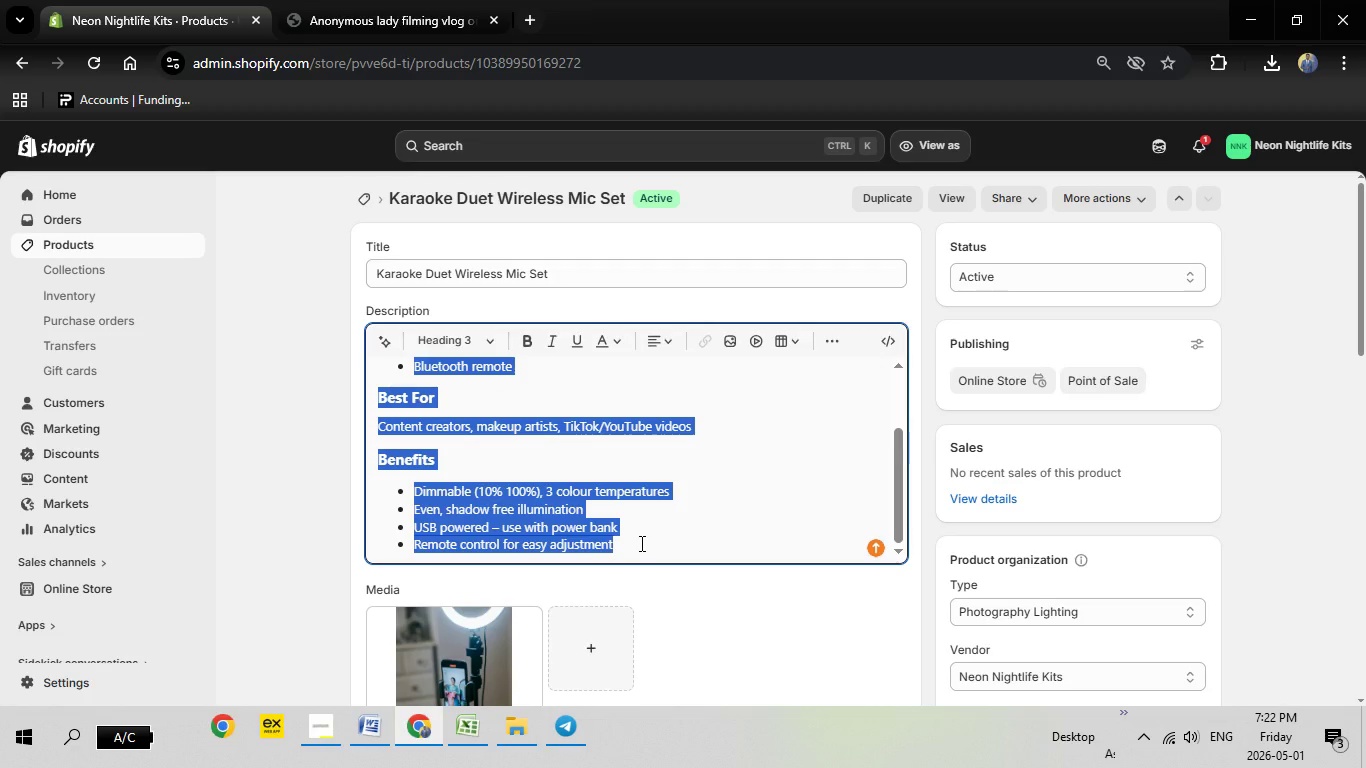 
key(Backspace)
 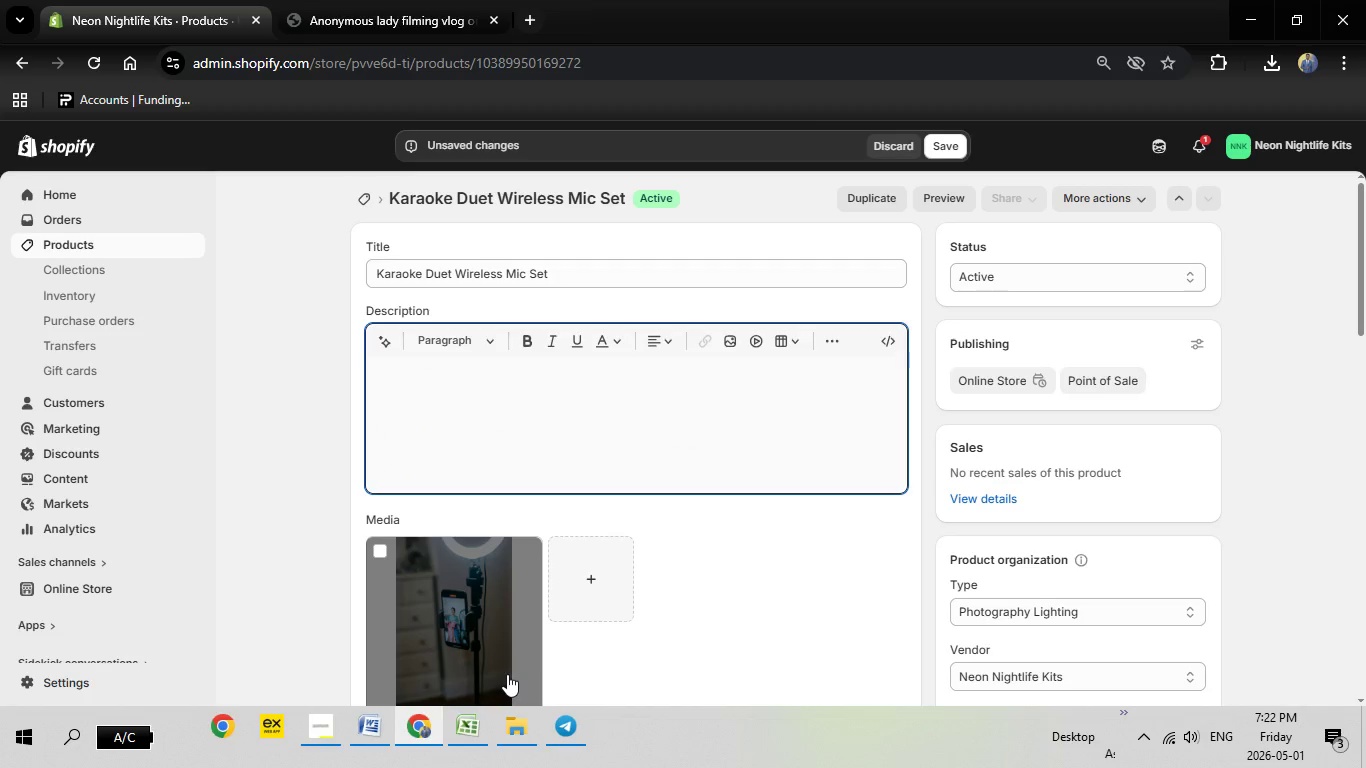 
wait(11.74)
 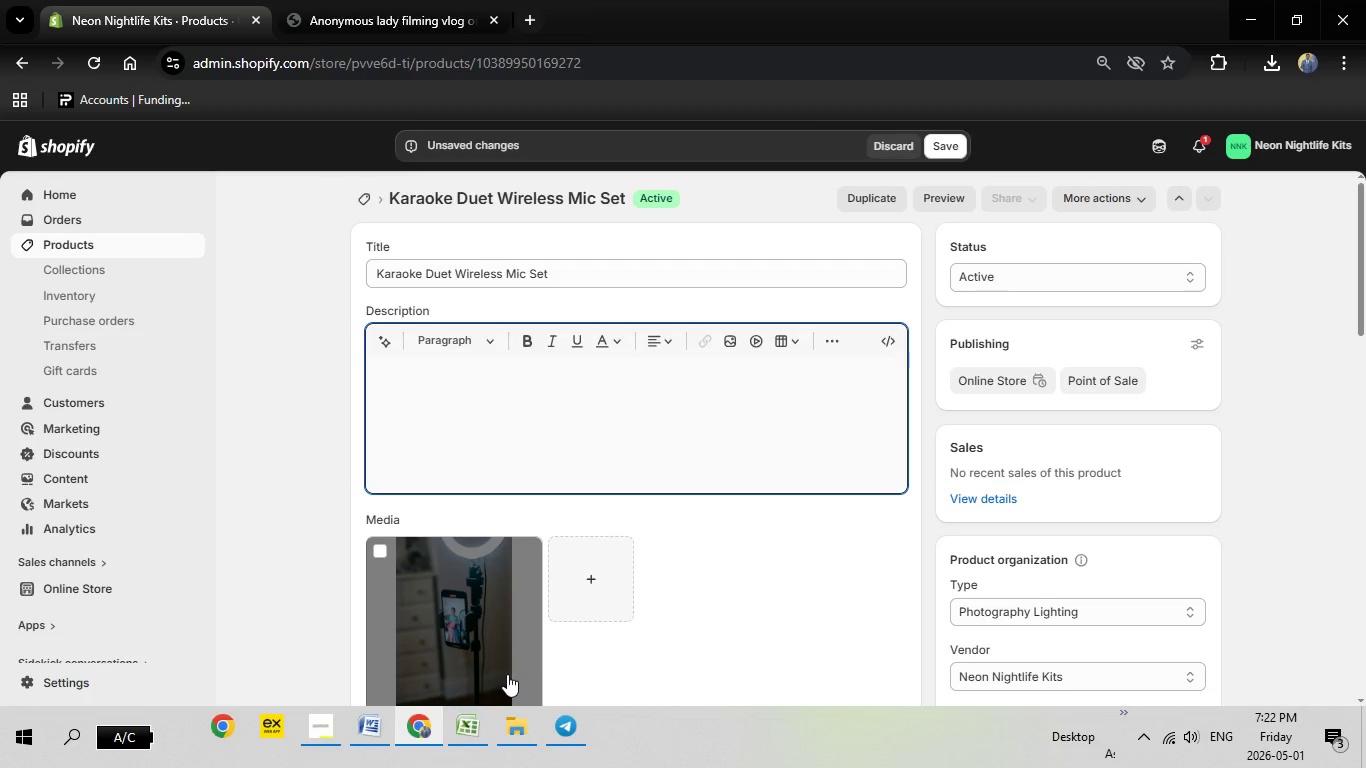 
left_click([882, 342])
 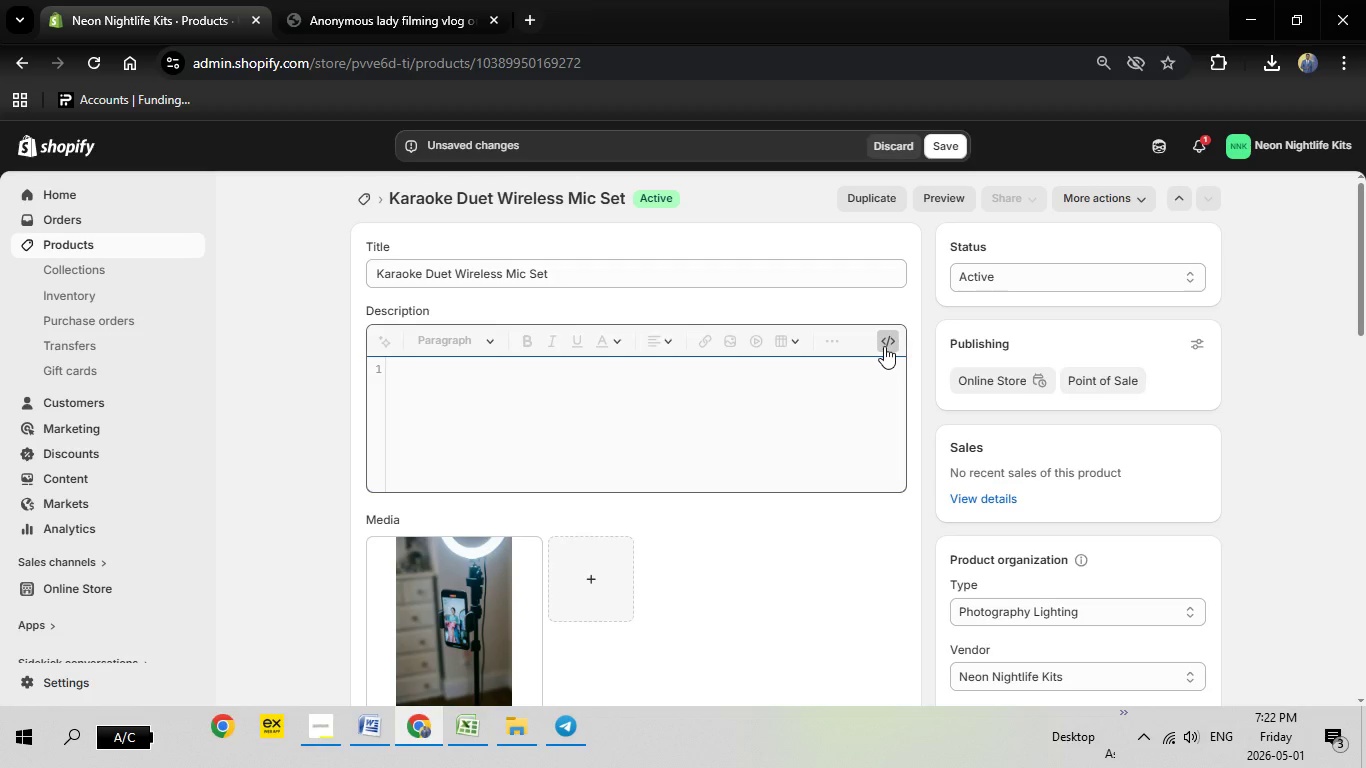 
wait(6.75)
 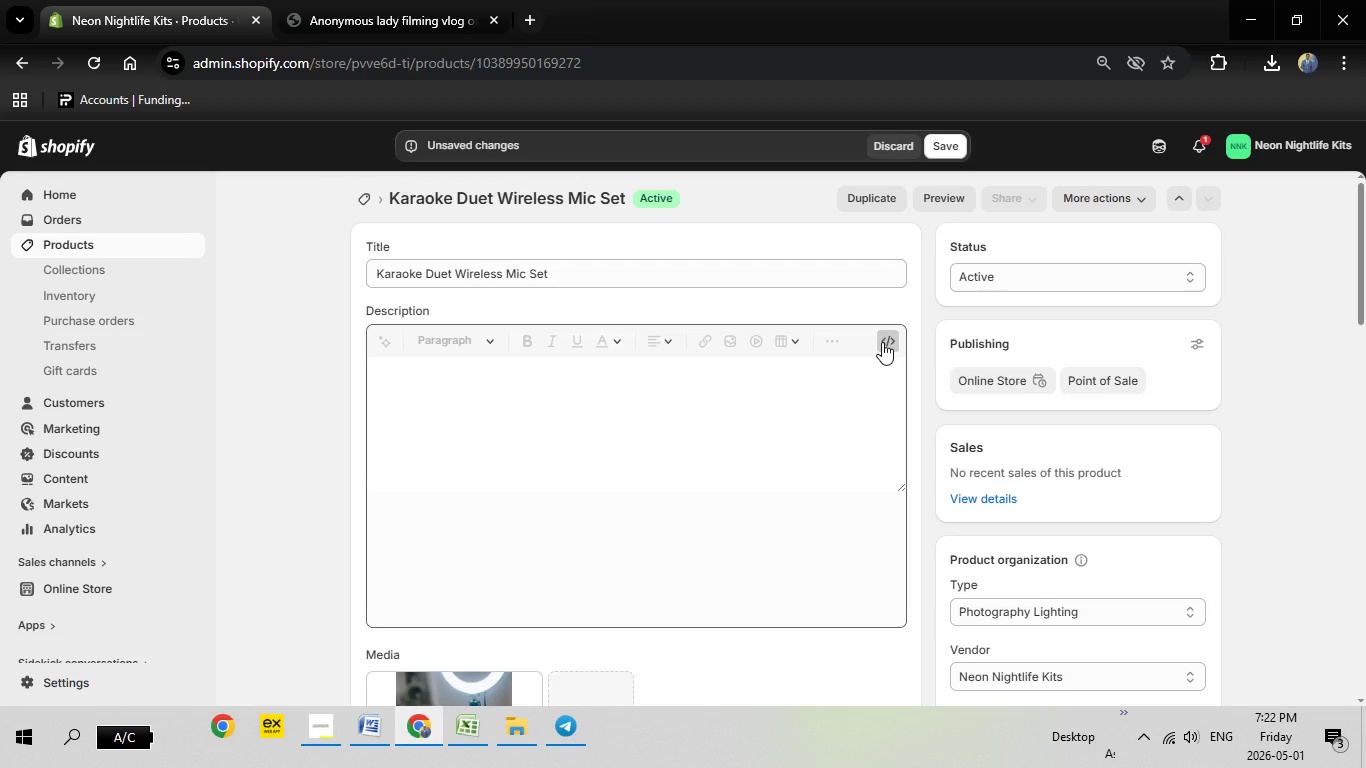 
right_click([403, 372])
 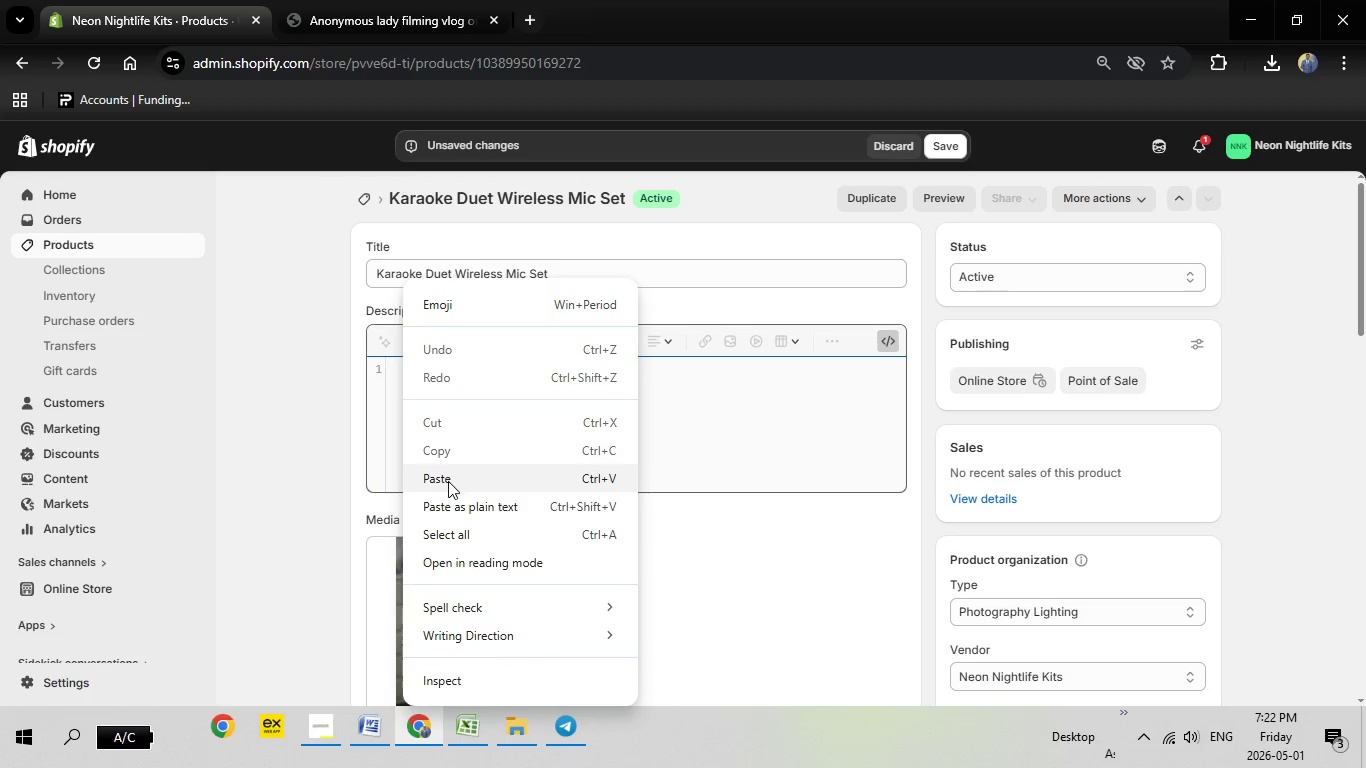 
left_click([448, 481])
 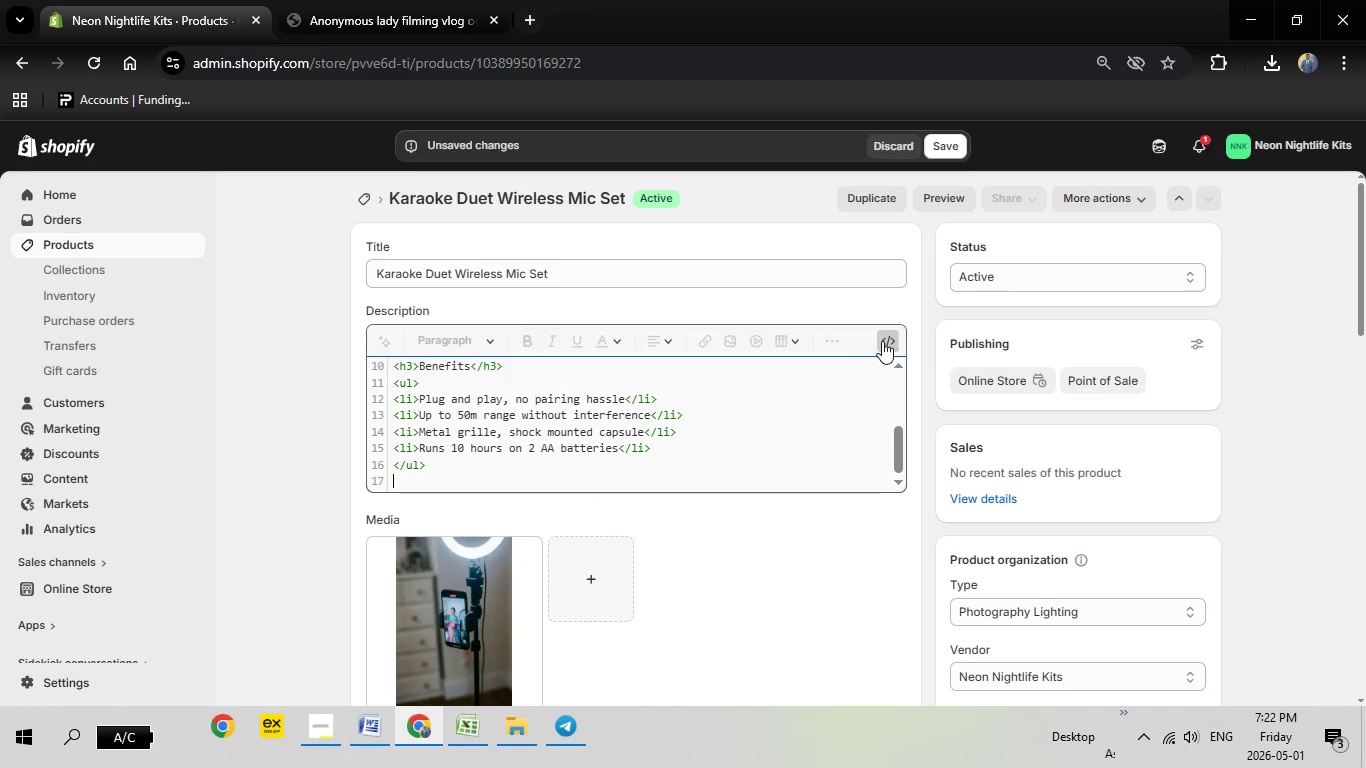 
left_click([882, 341])
 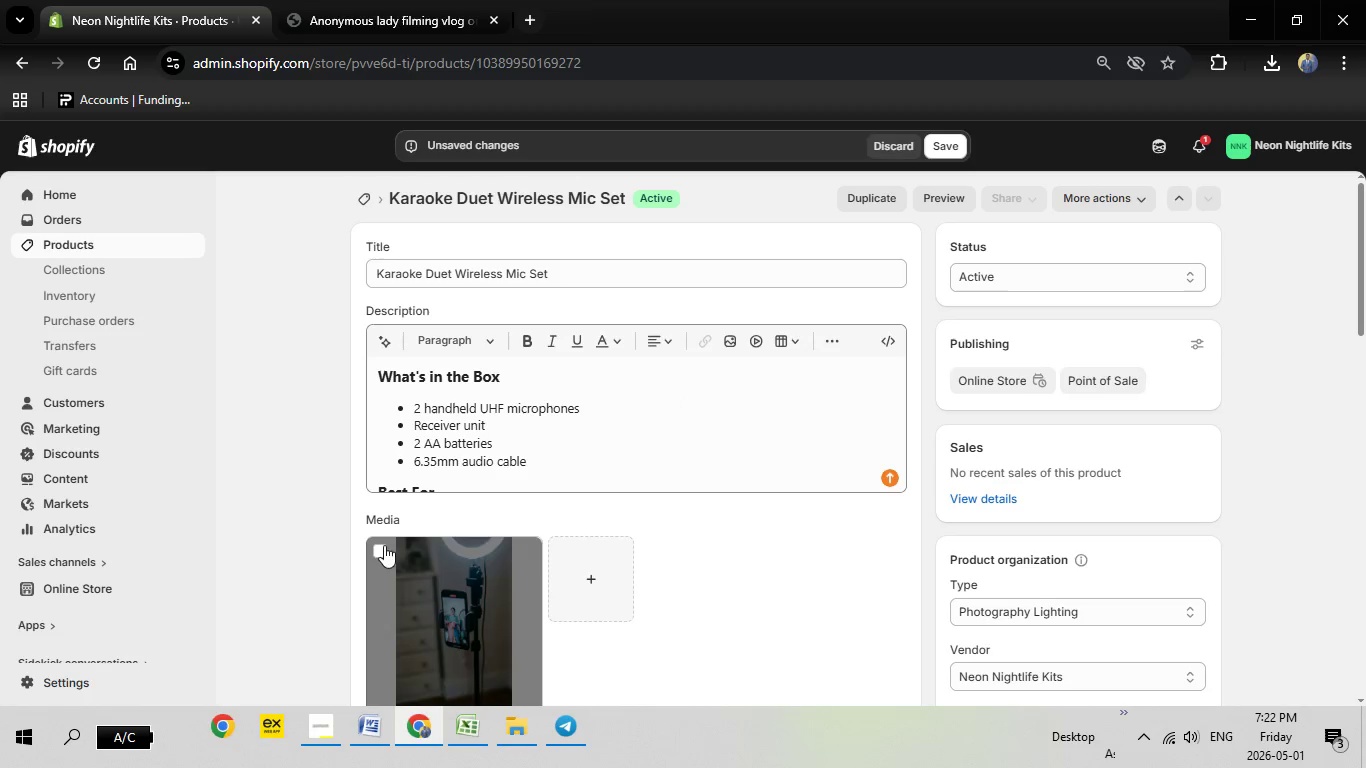 
left_click([379, 552])
 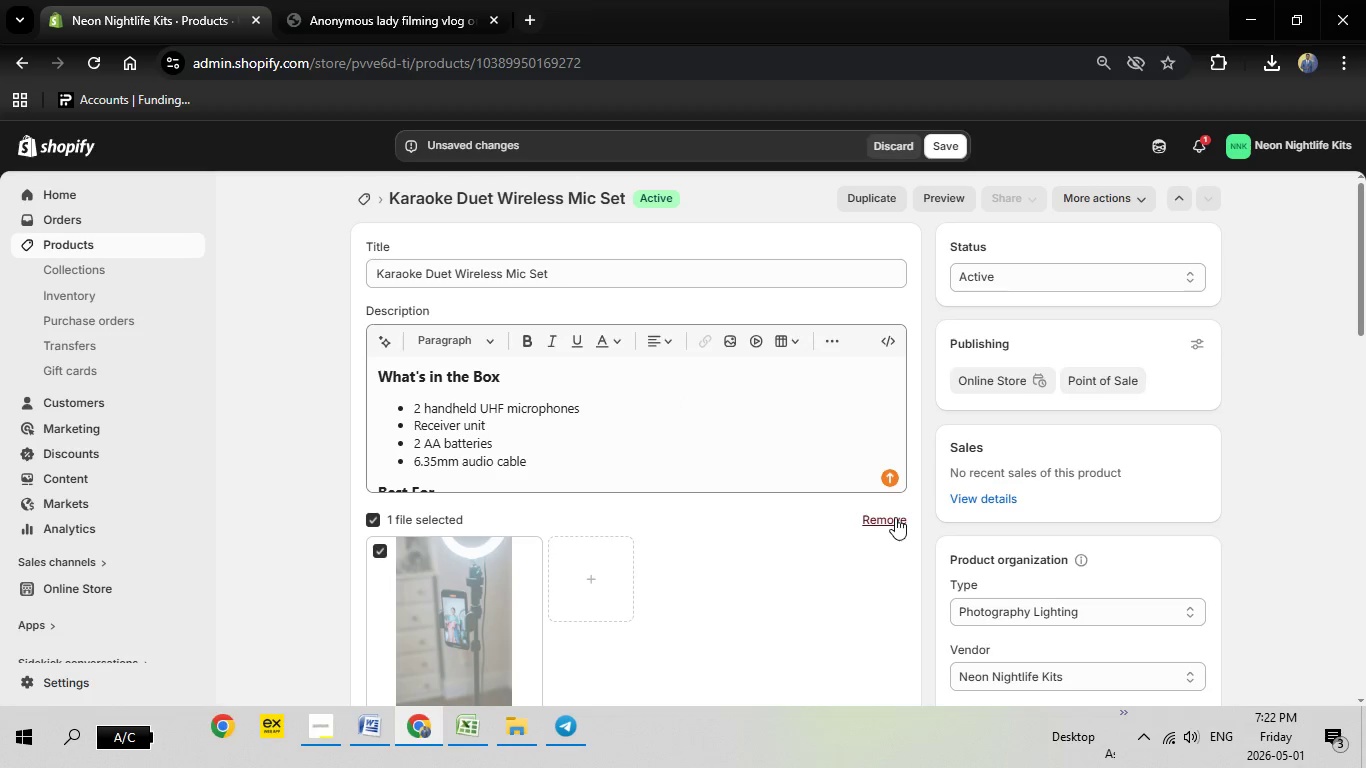 
left_click([895, 517])
 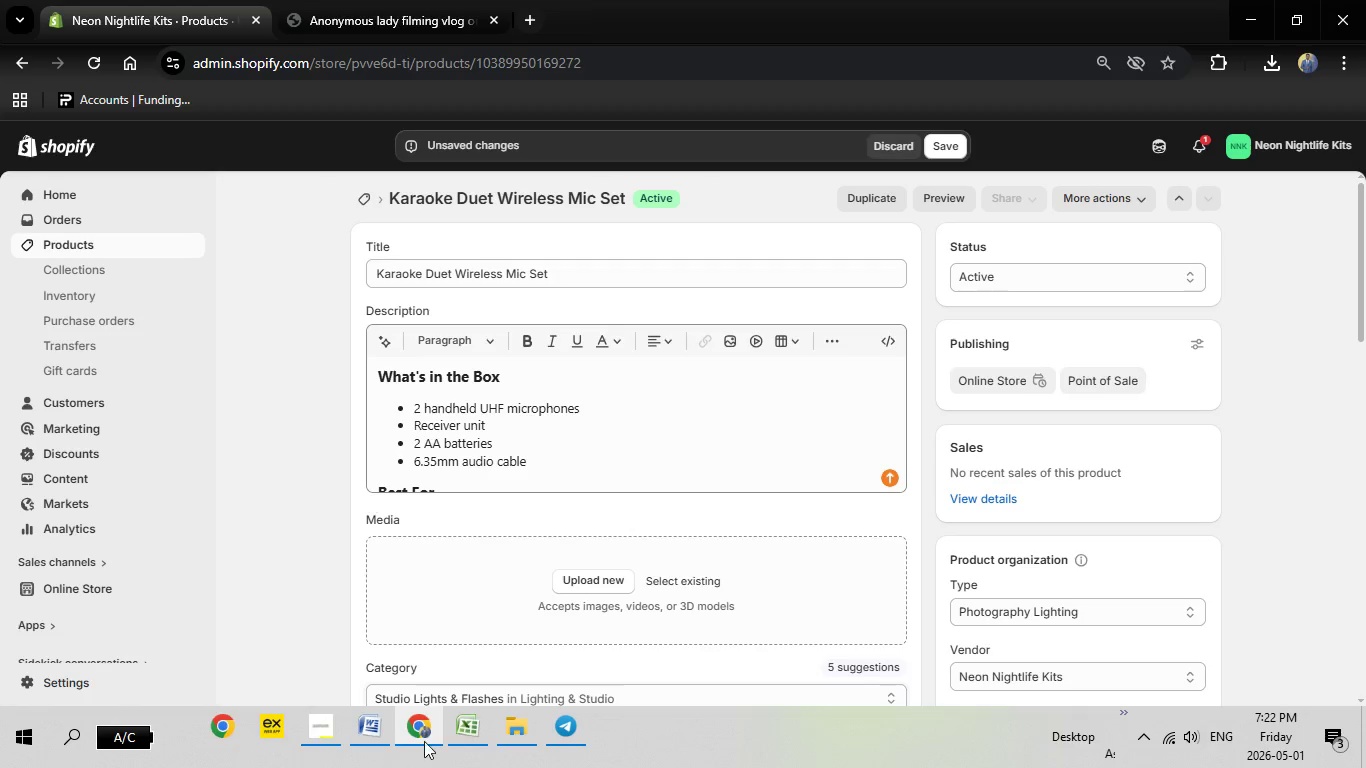 
wait(7.81)
 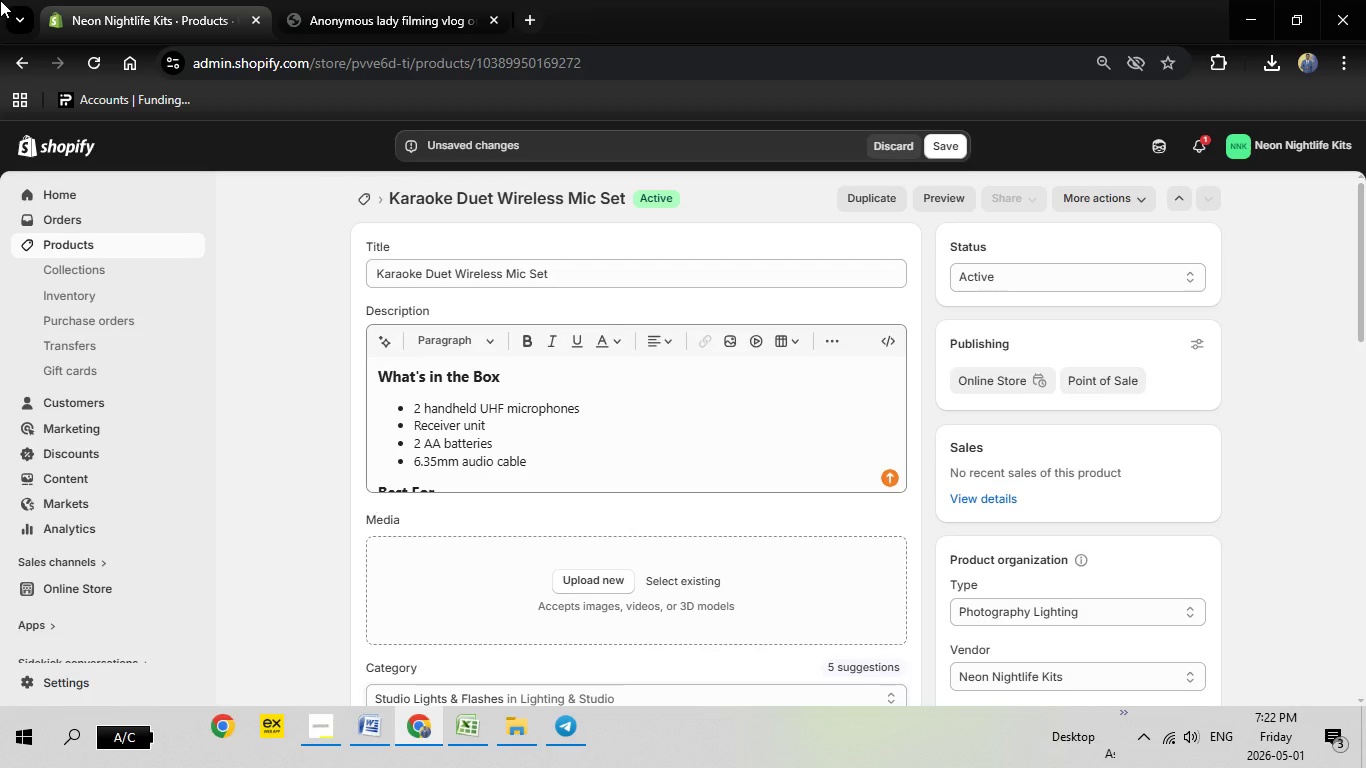 
left_click([457, 728])
 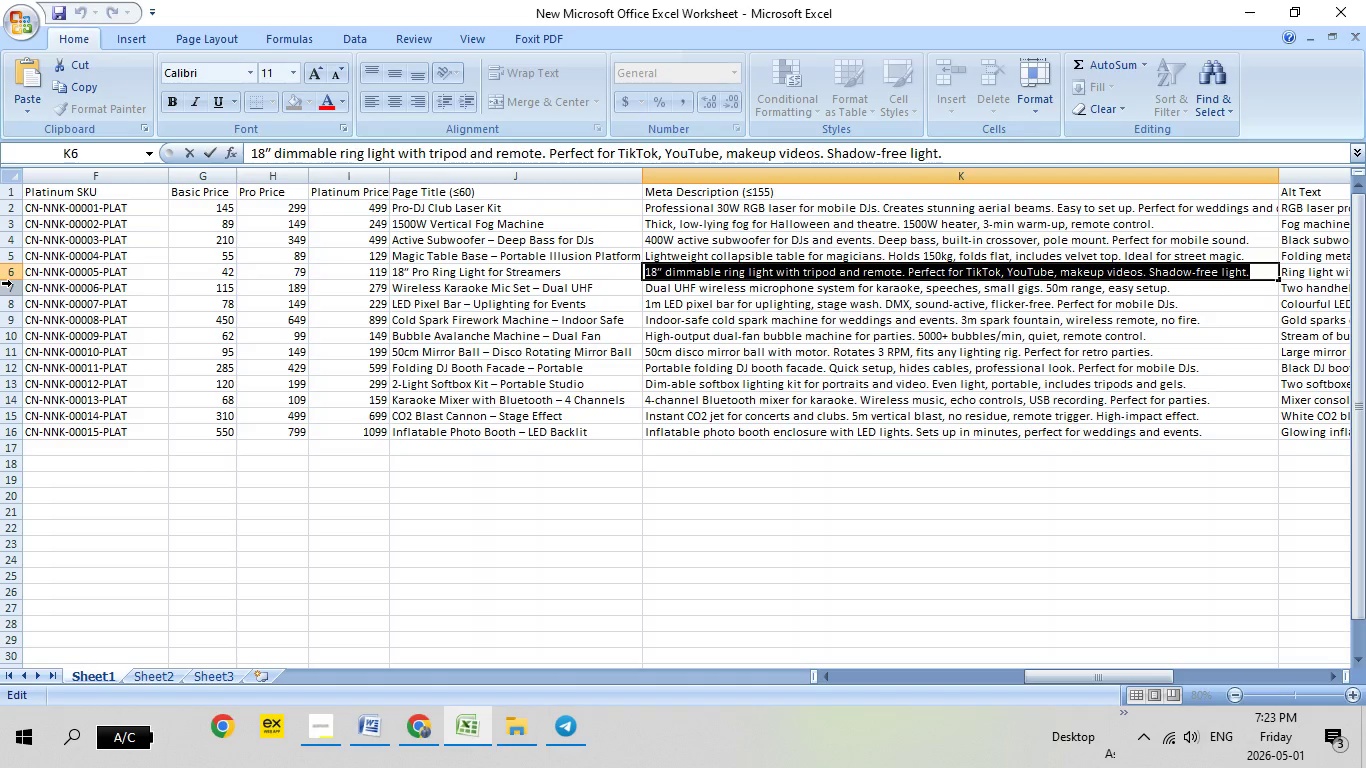 
left_click([12, 283])
 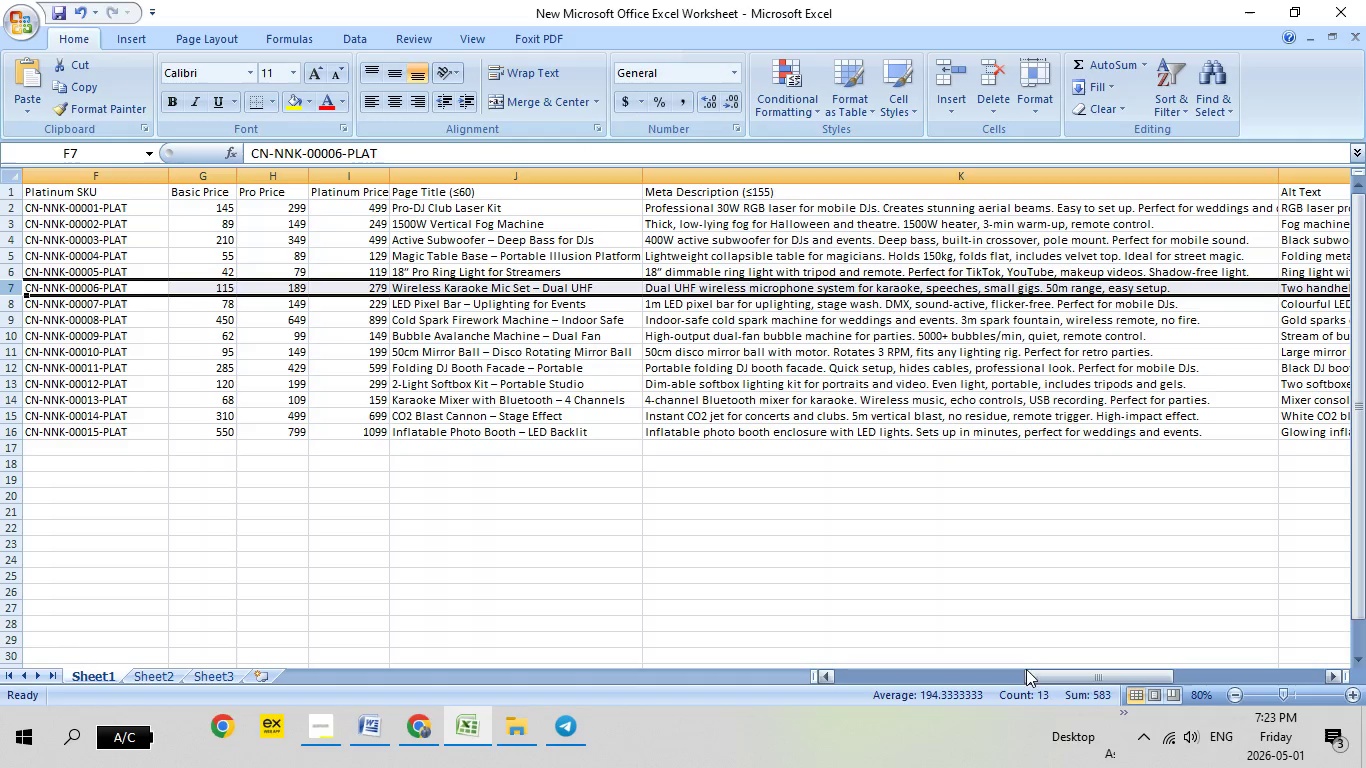 
left_click_drag(start_coordinate=[1063, 674], to_coordinate=[1185, 657])
 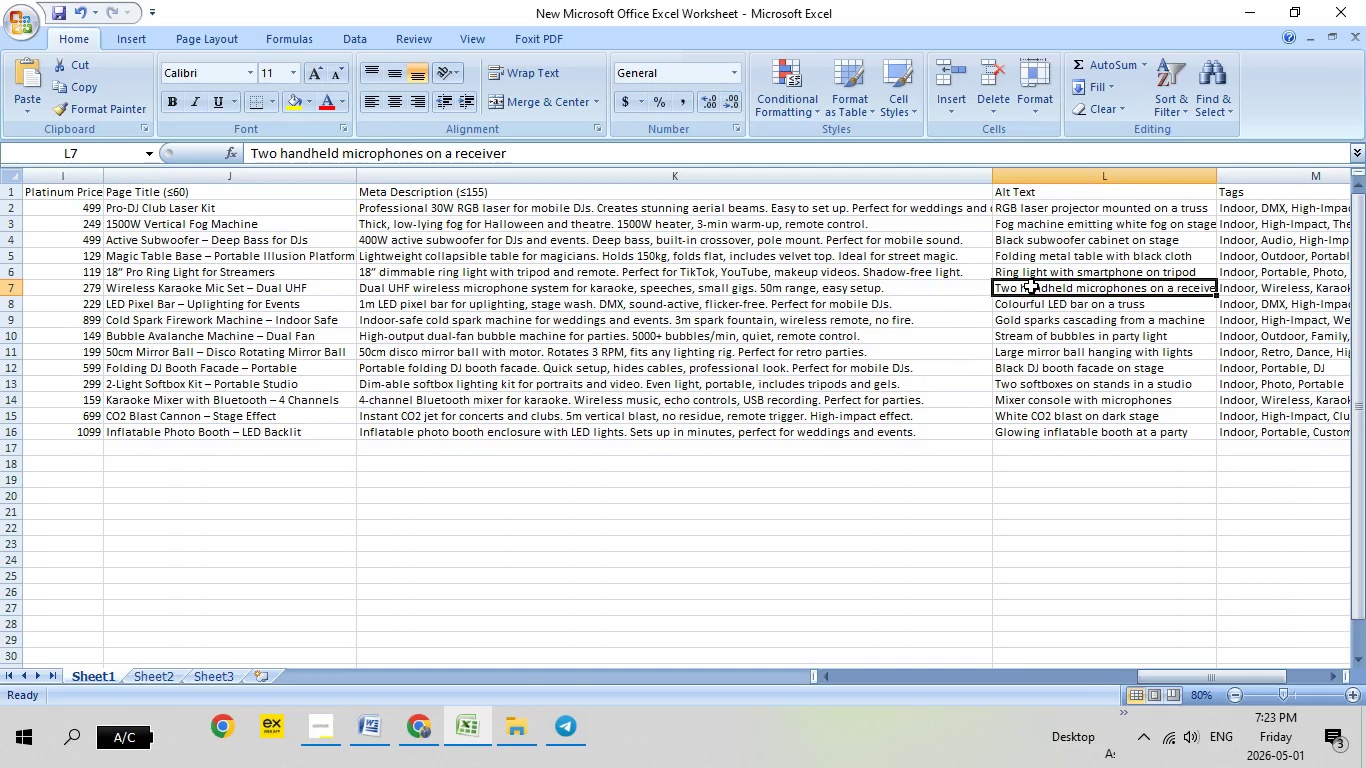 
double_click([1031, 286])
 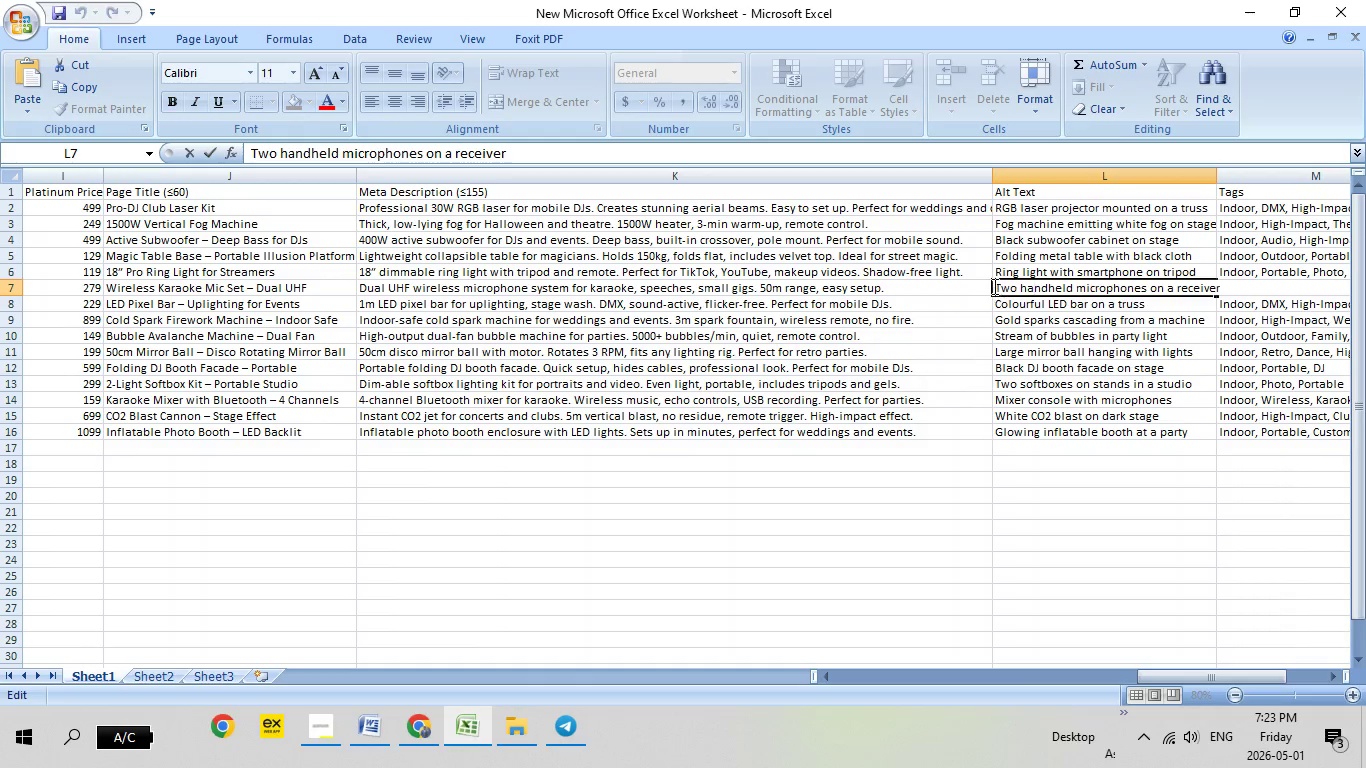 
left_click_drag(start_coordinate=[993, 286], to_coordinate=[1227, 284])
 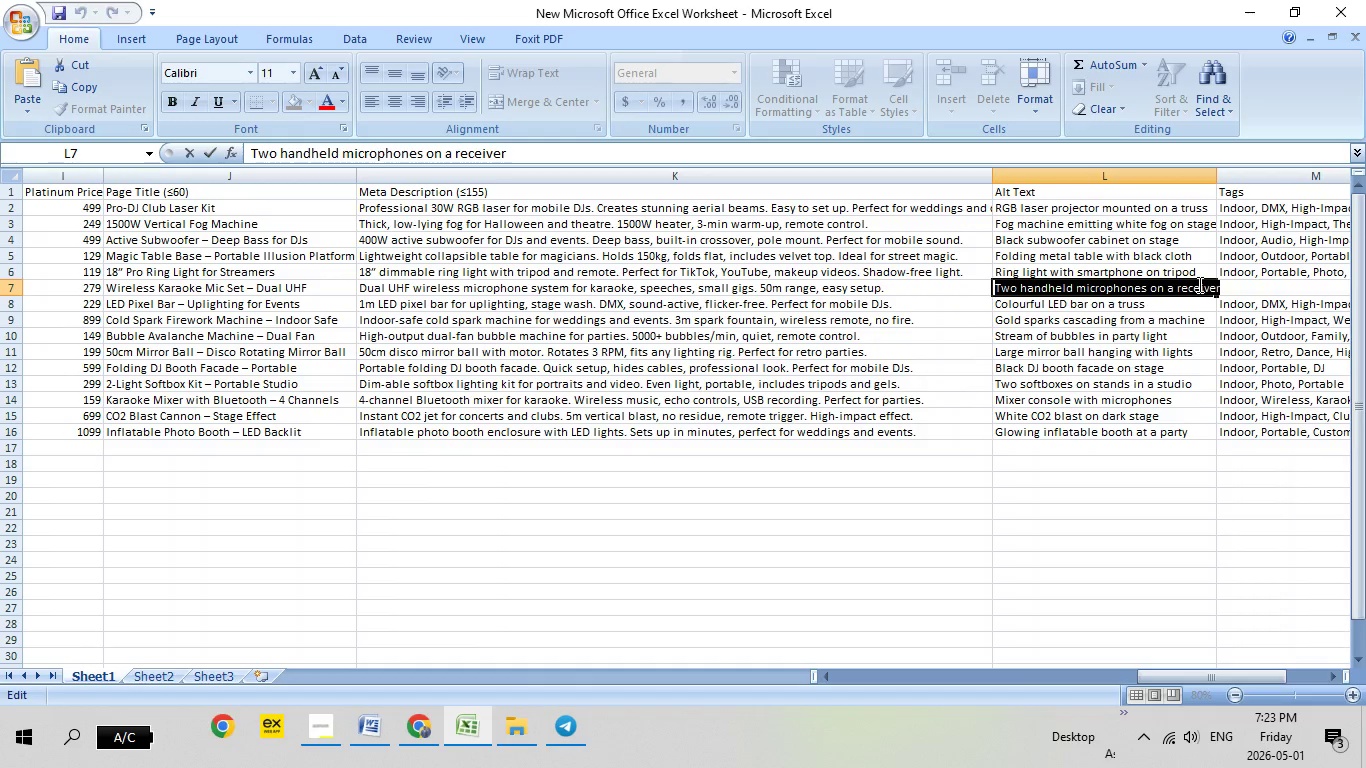 
right_click([1198, 284])
 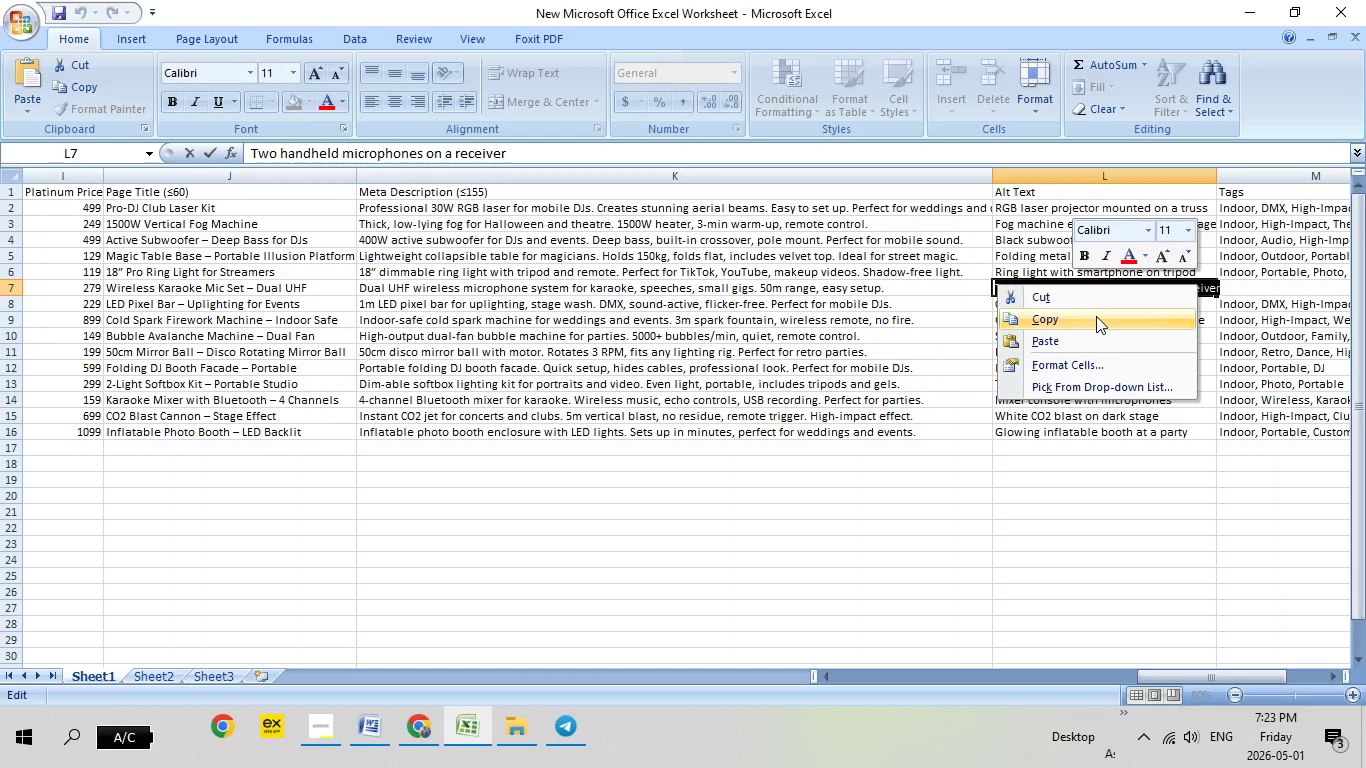 
left_click([1096, 316])
 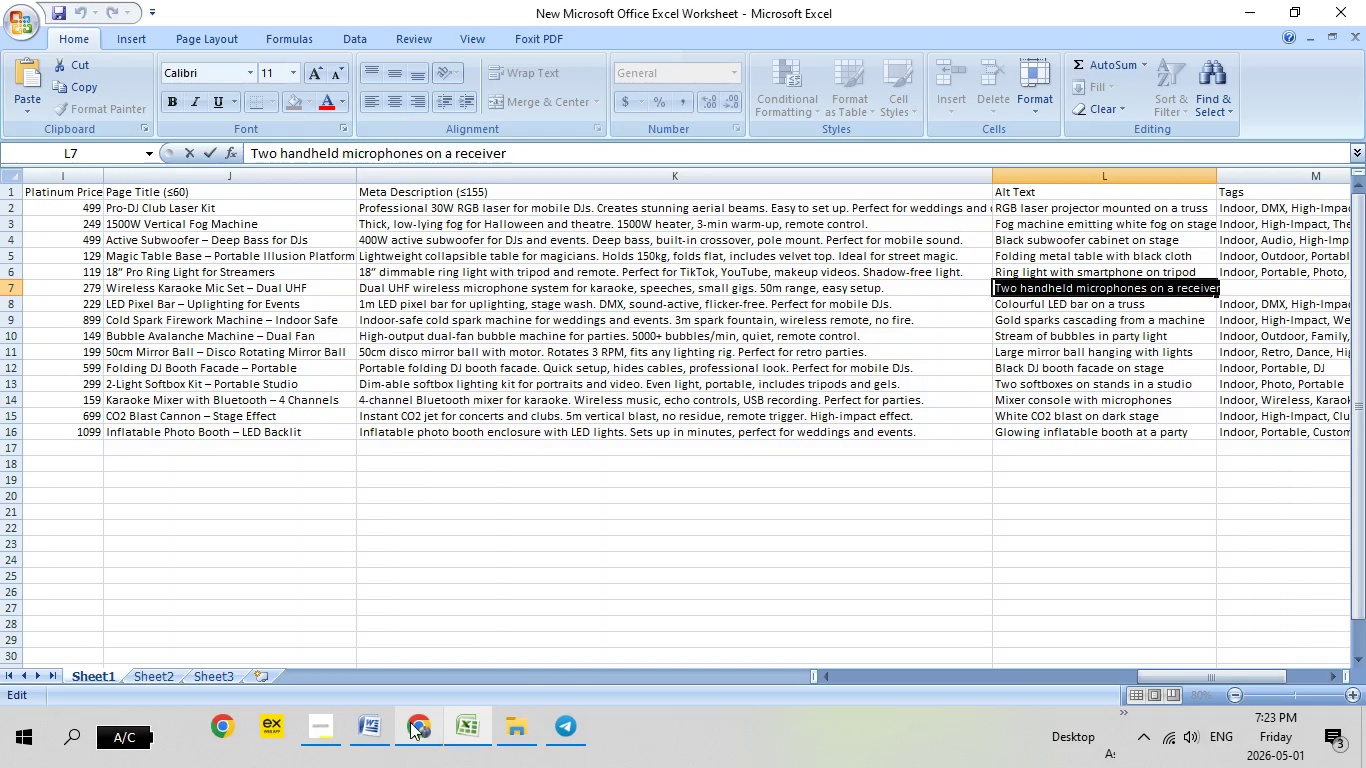 
left_click([410, 722])
 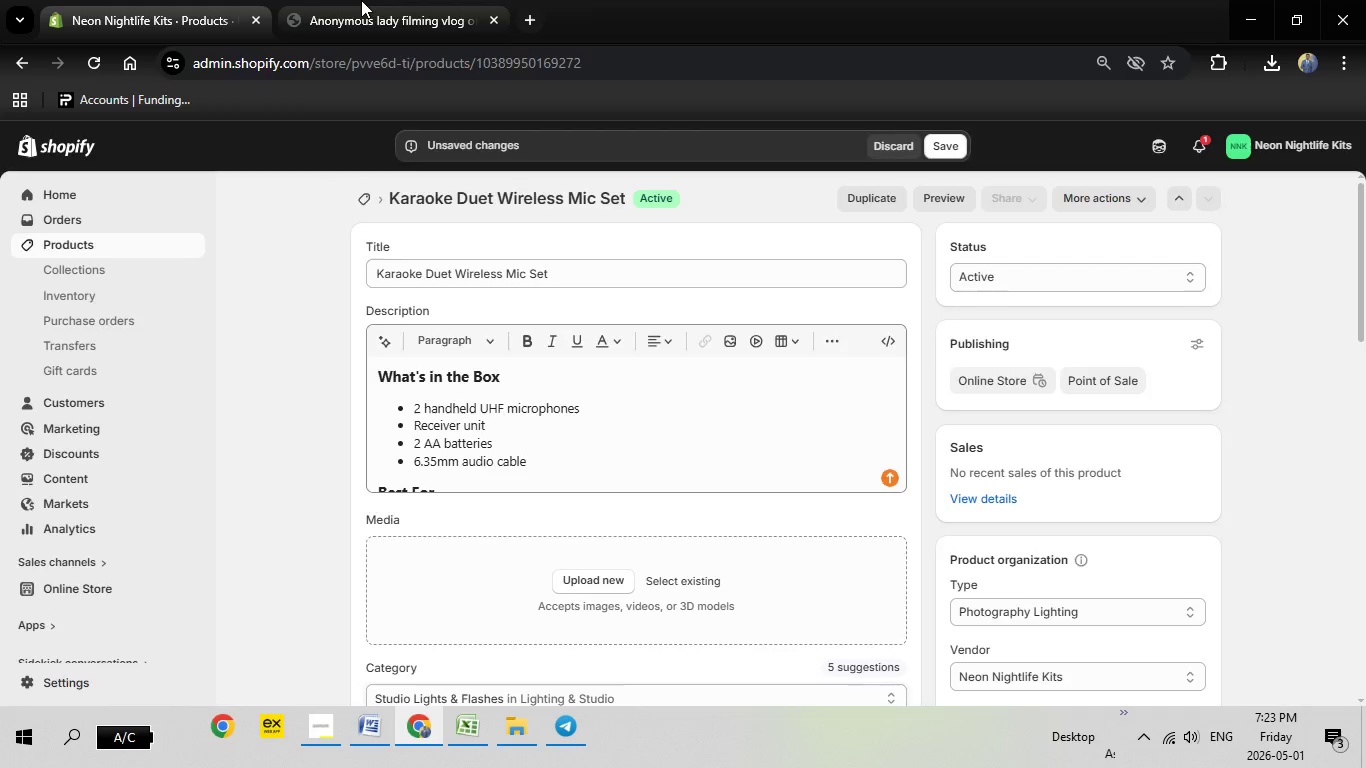 
left_click([361, 0])
 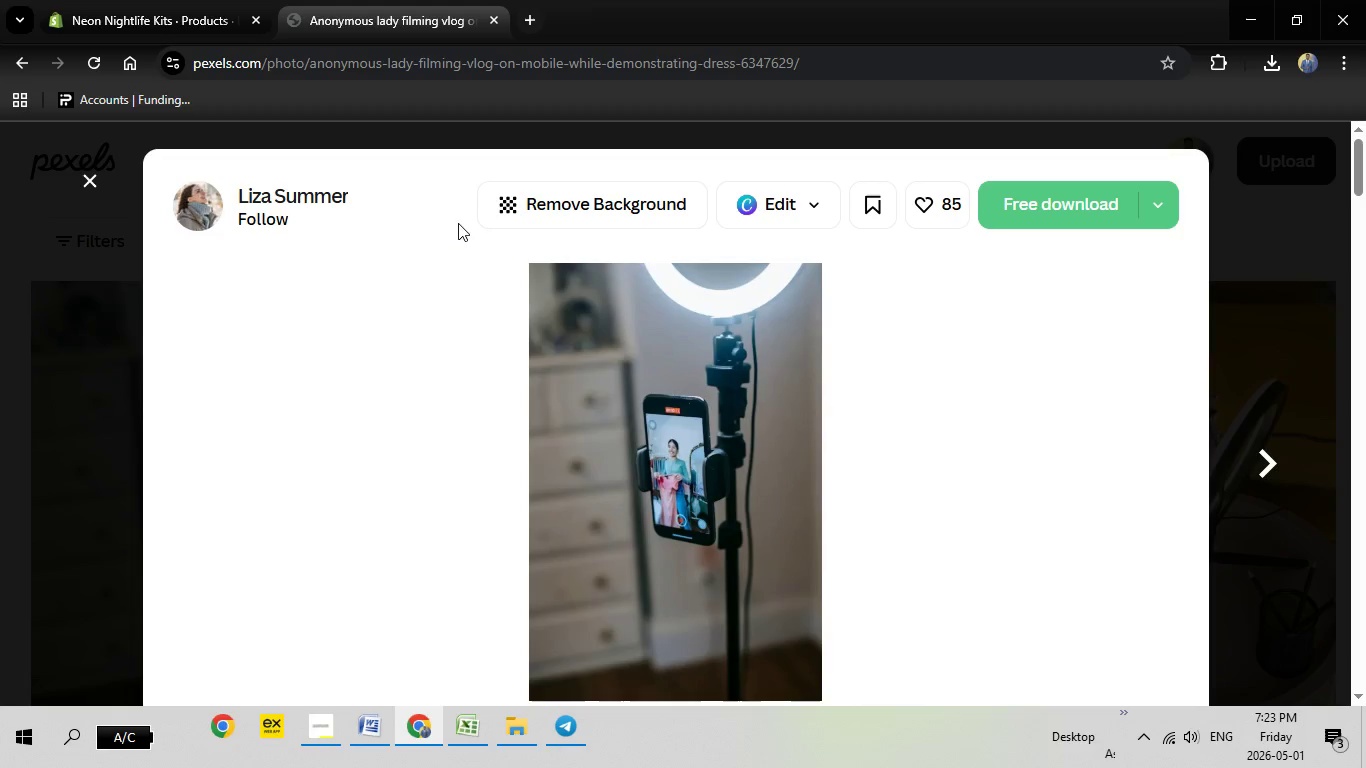 
key(Escape)
 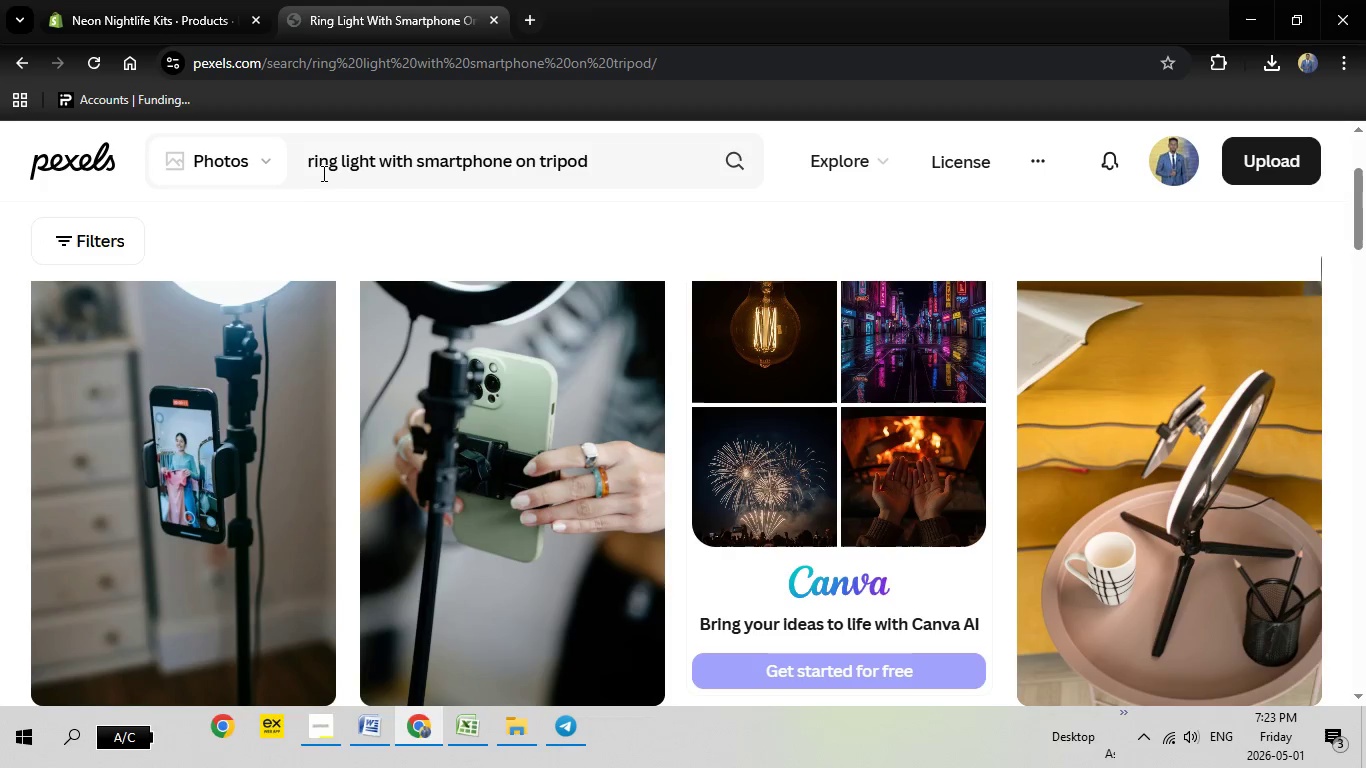 
left_click_drag(start_coordinate=[304, 162], to_coordinate=[660, 175])
 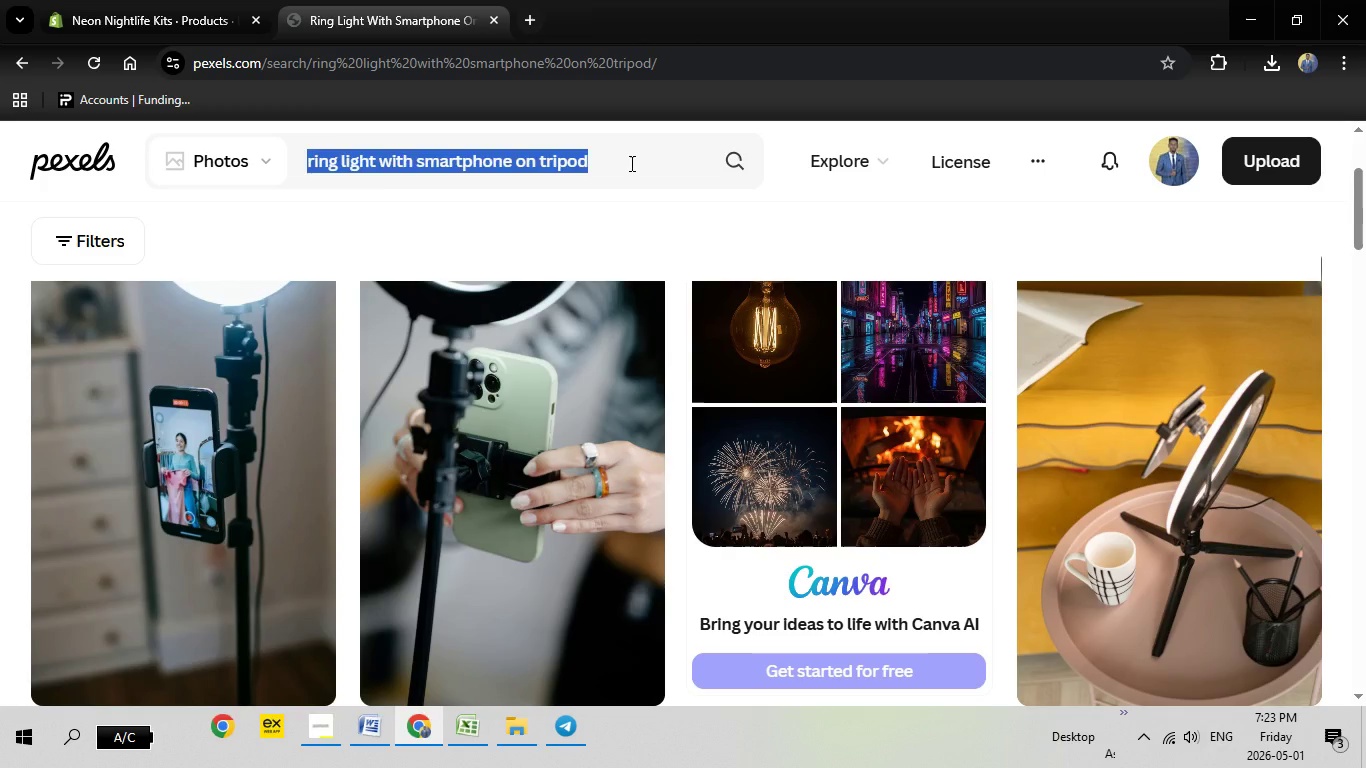 
key(Delete)
 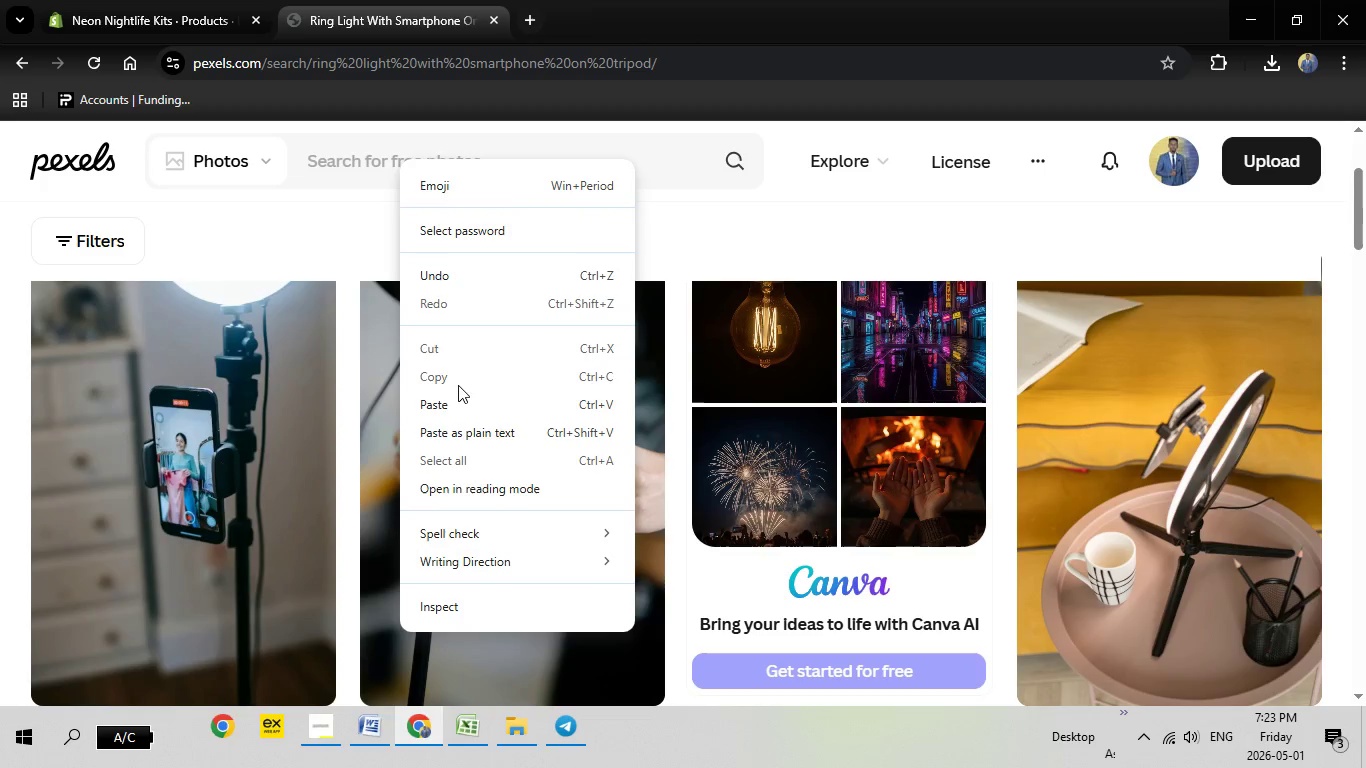 
left_click([454, 395])
 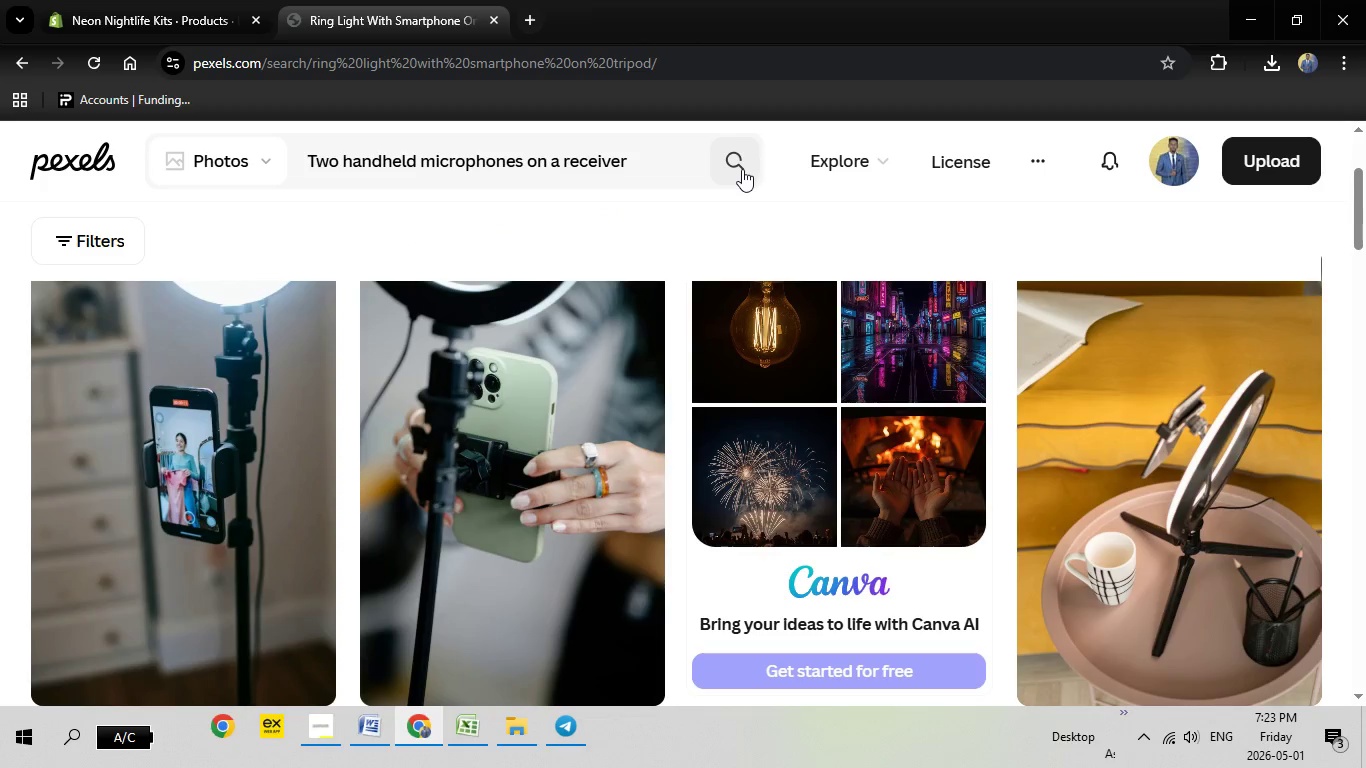 
left_click([742, 169])
 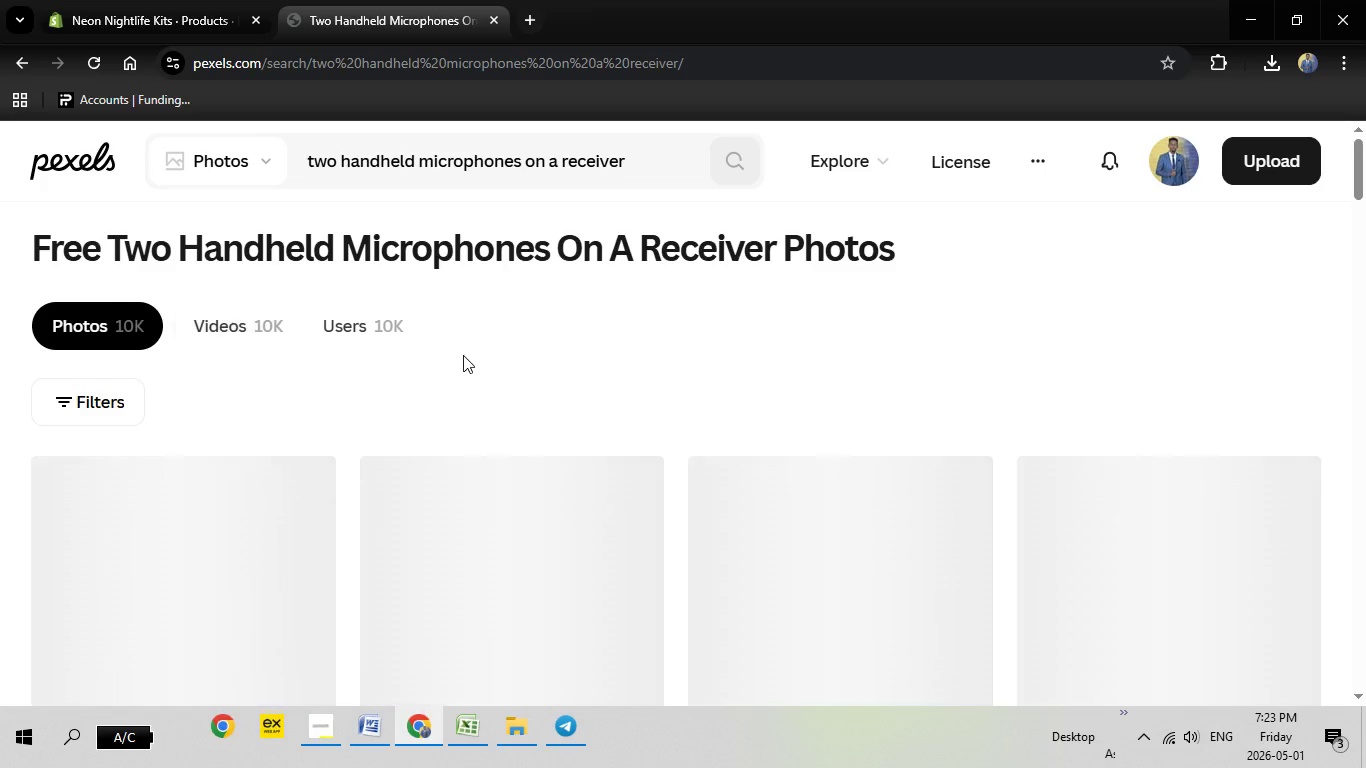 
wait(6.21)
 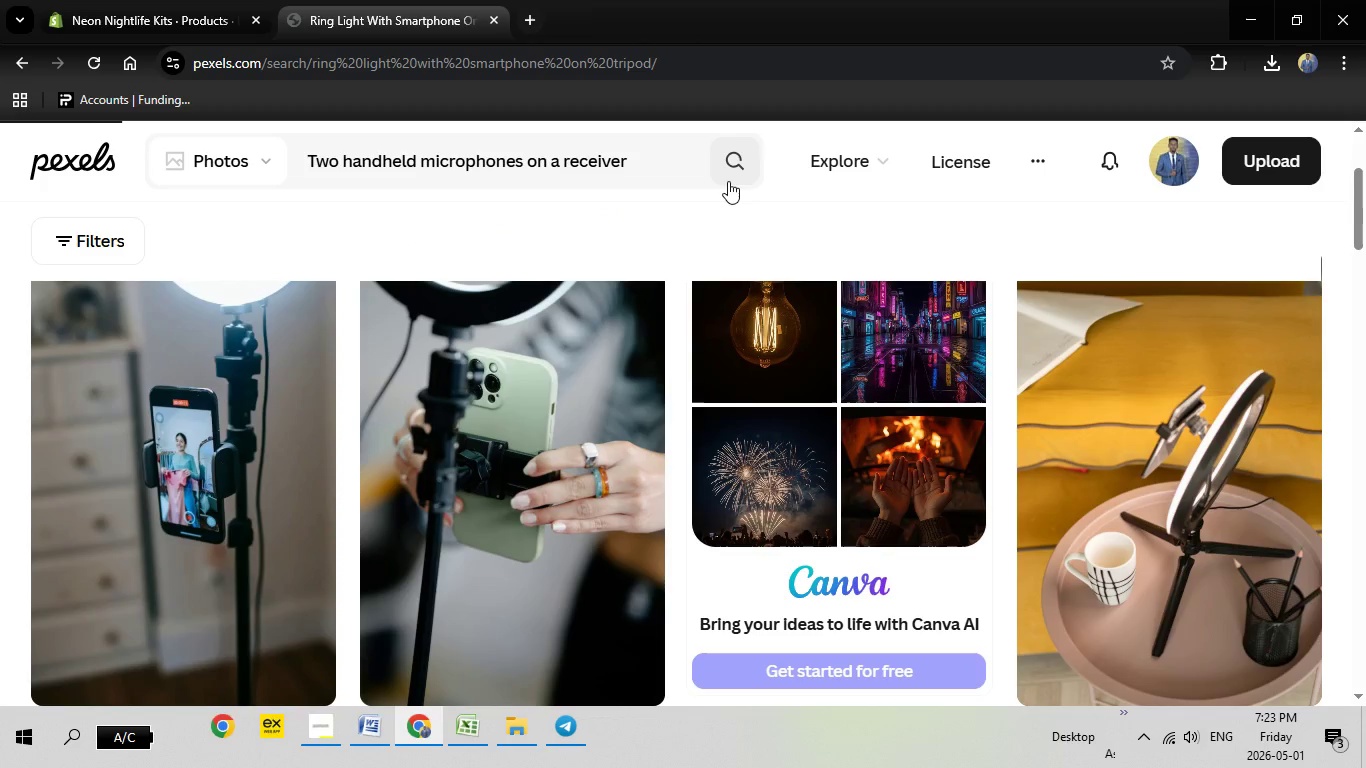 
mouse_move([518, 412])
 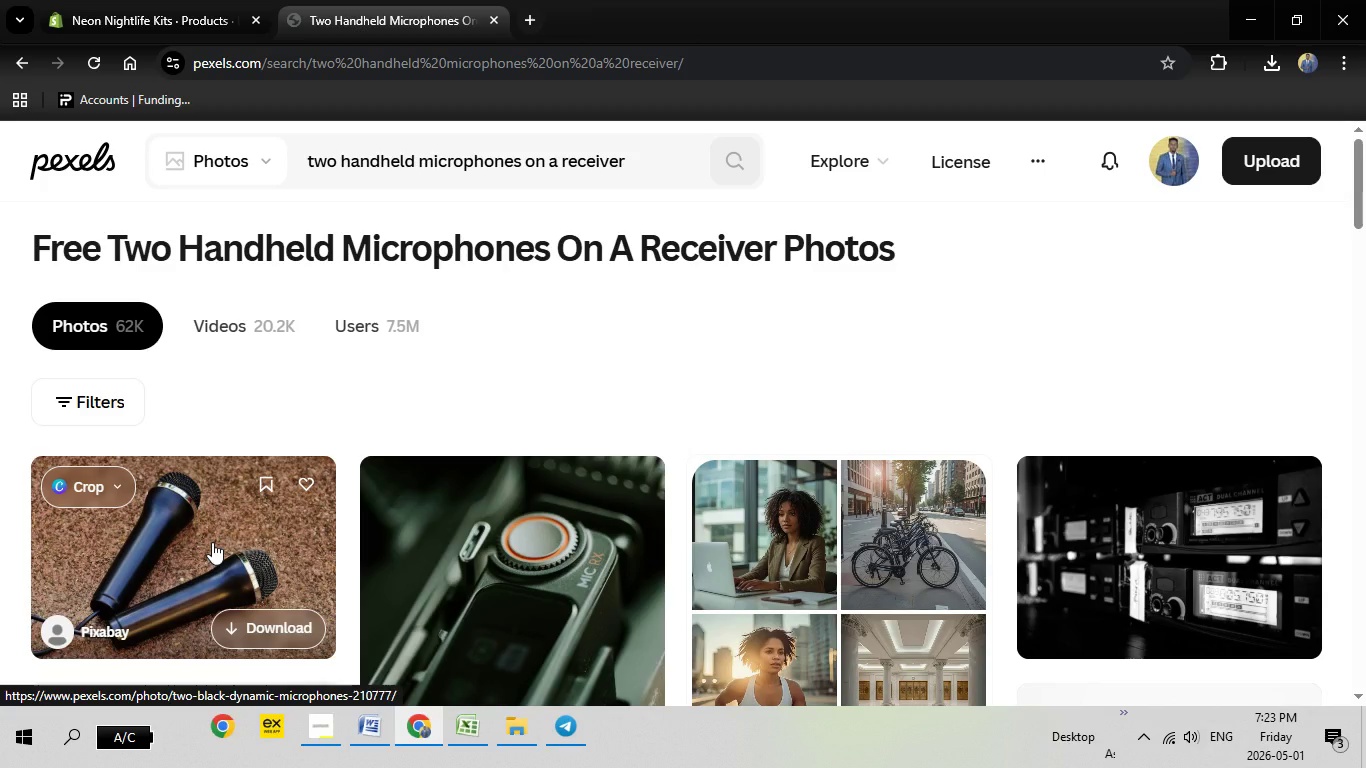 
left_click([212, 542])
 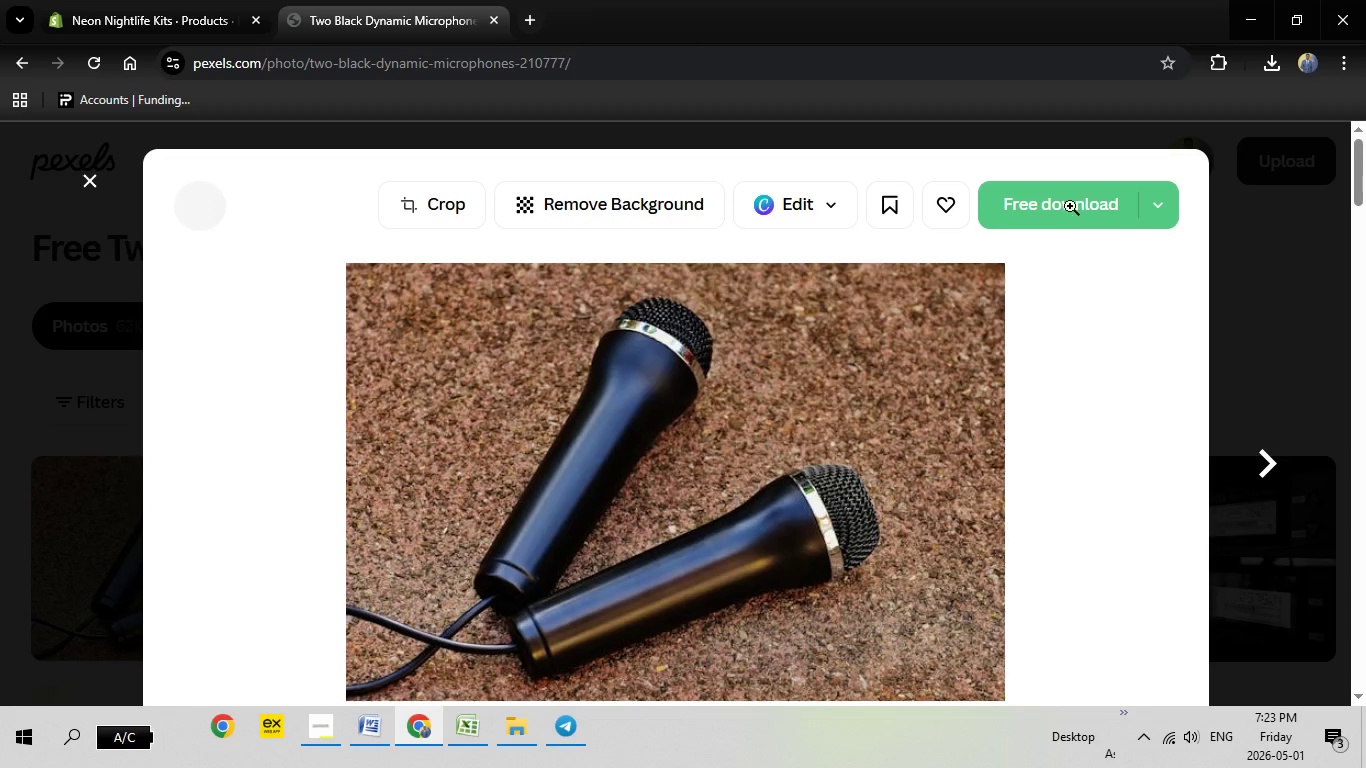 
left_click([1073, 214])
 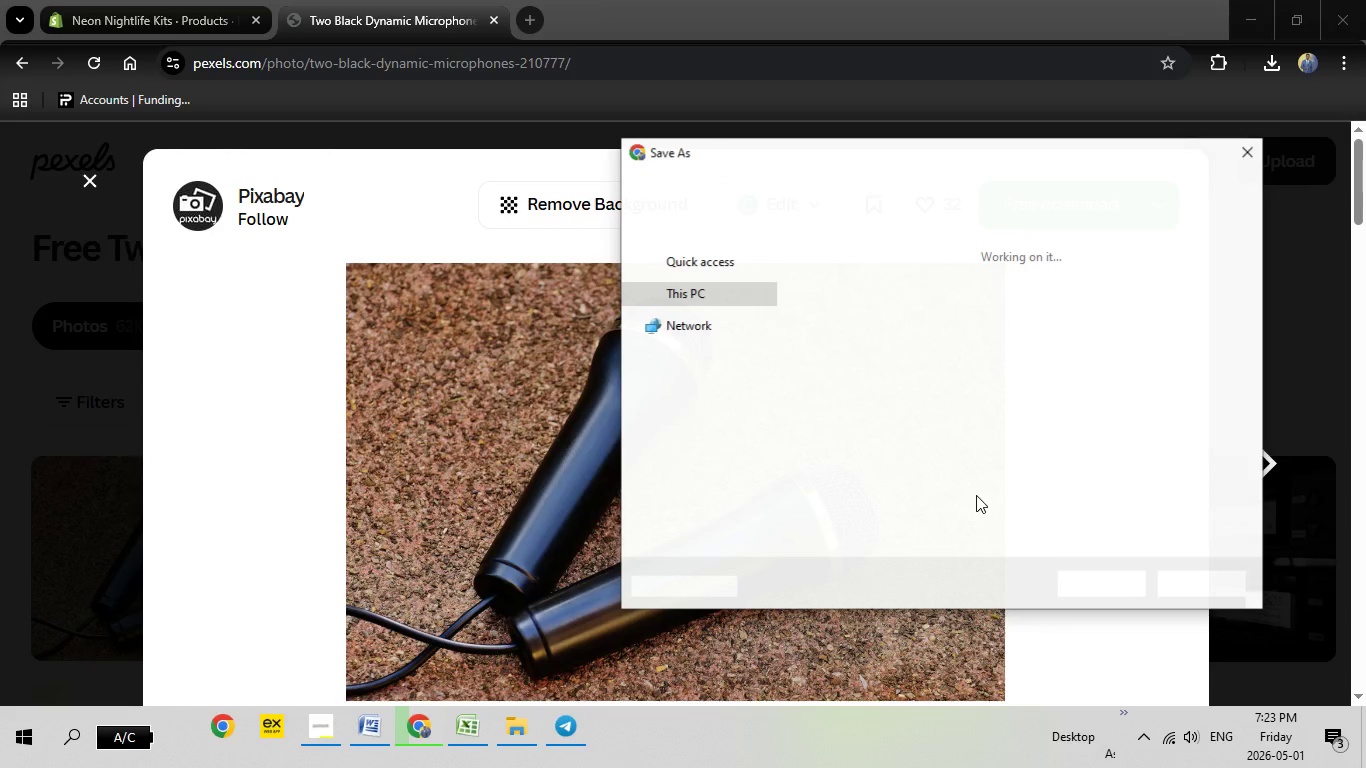 
wait(6.36)
 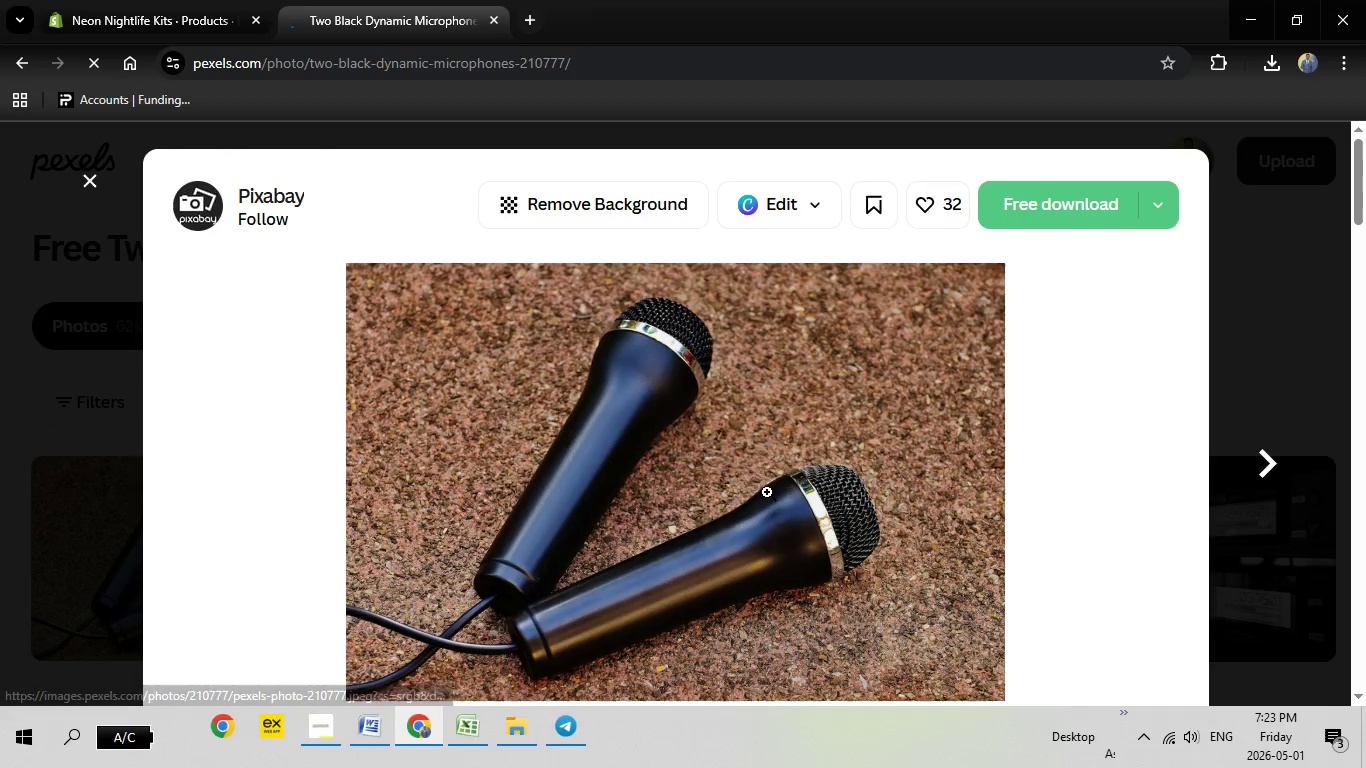 
left_click([1109, 590])
 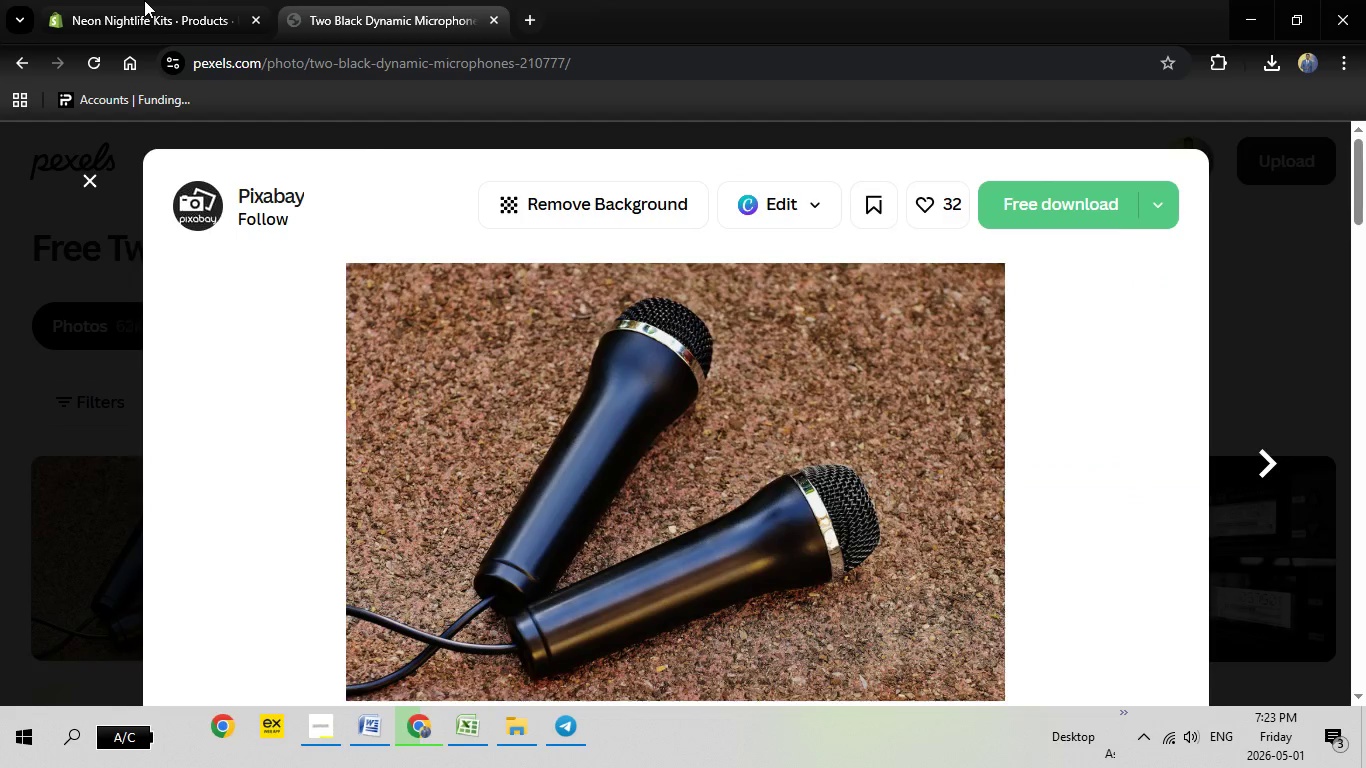 
left_click([143, 0])
 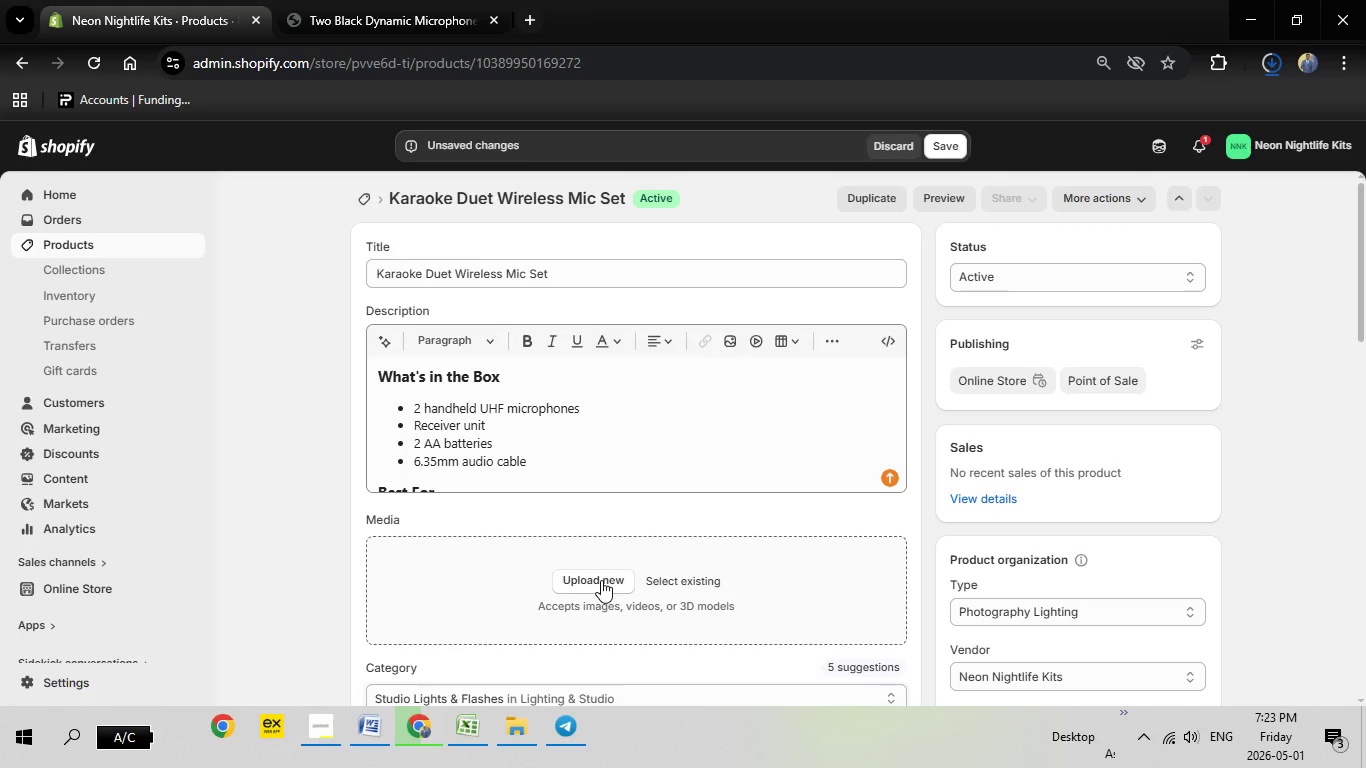 
left_click([601, 580])
 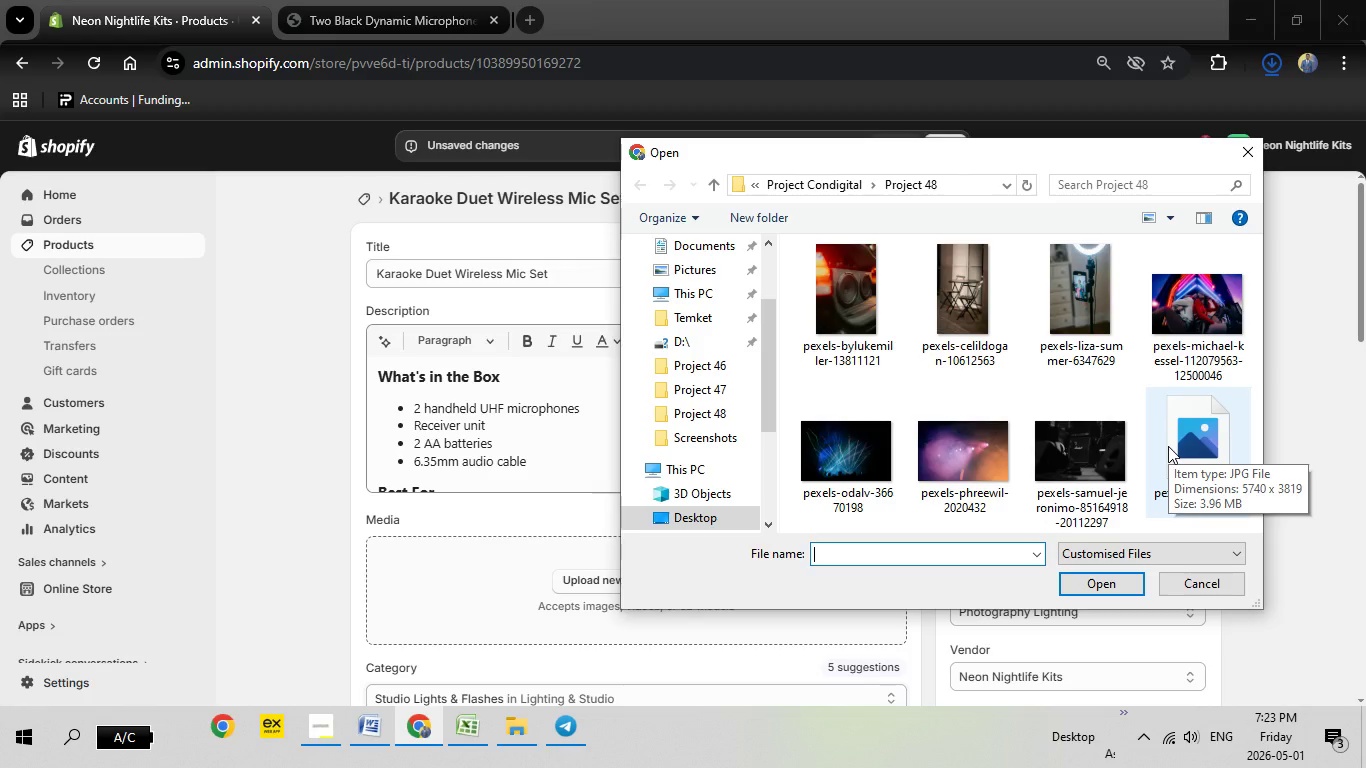 
wait(11.8)
 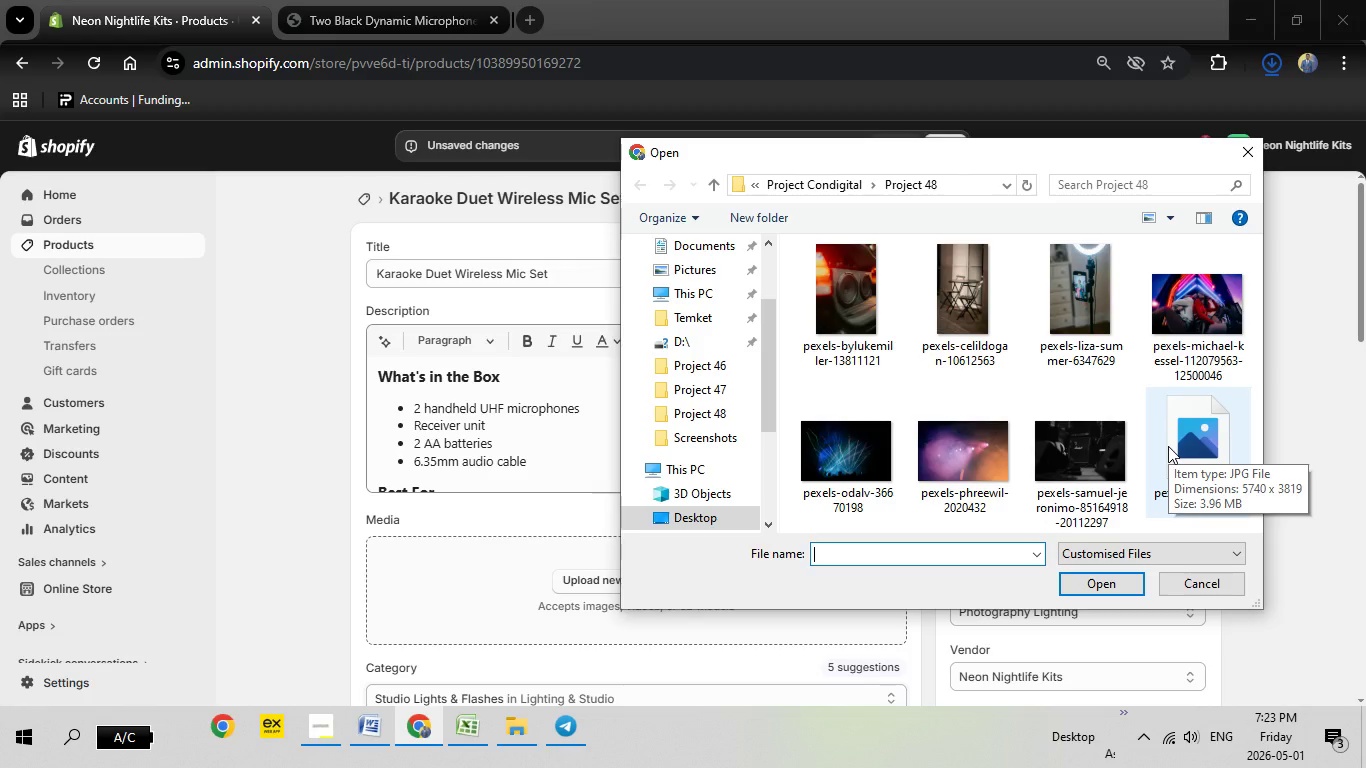 
double_click([1168, 446])
 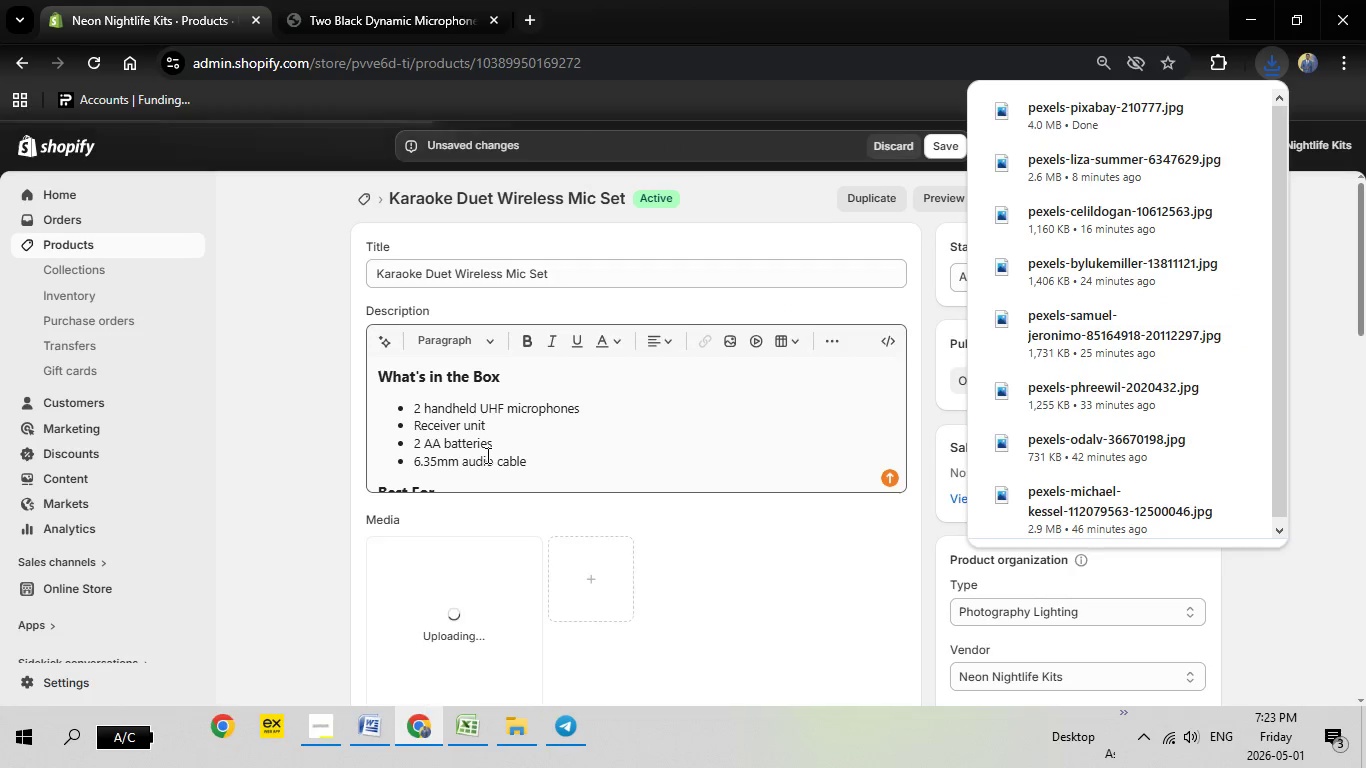 
scroll: coordinate [516, 467], scroll_direction: down, amount: 2.0
 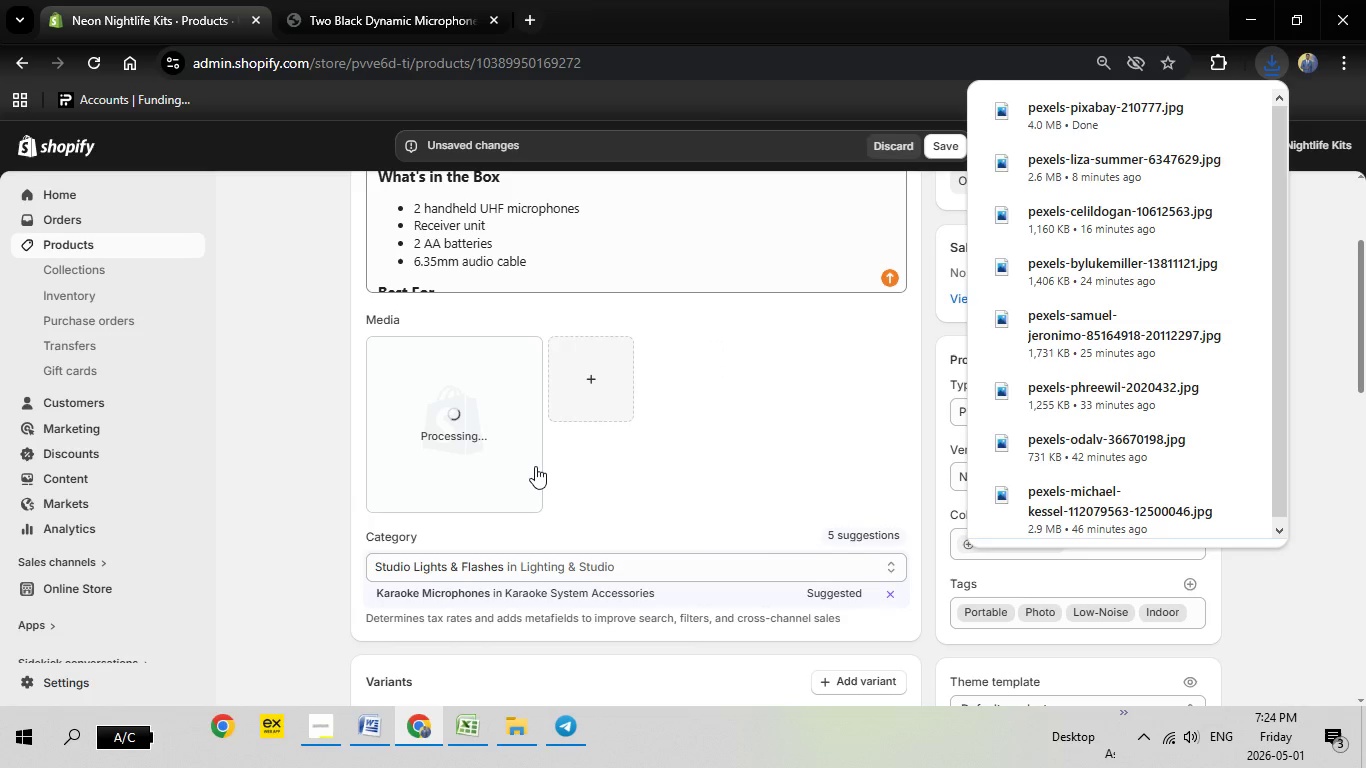 
wait(12.75)
 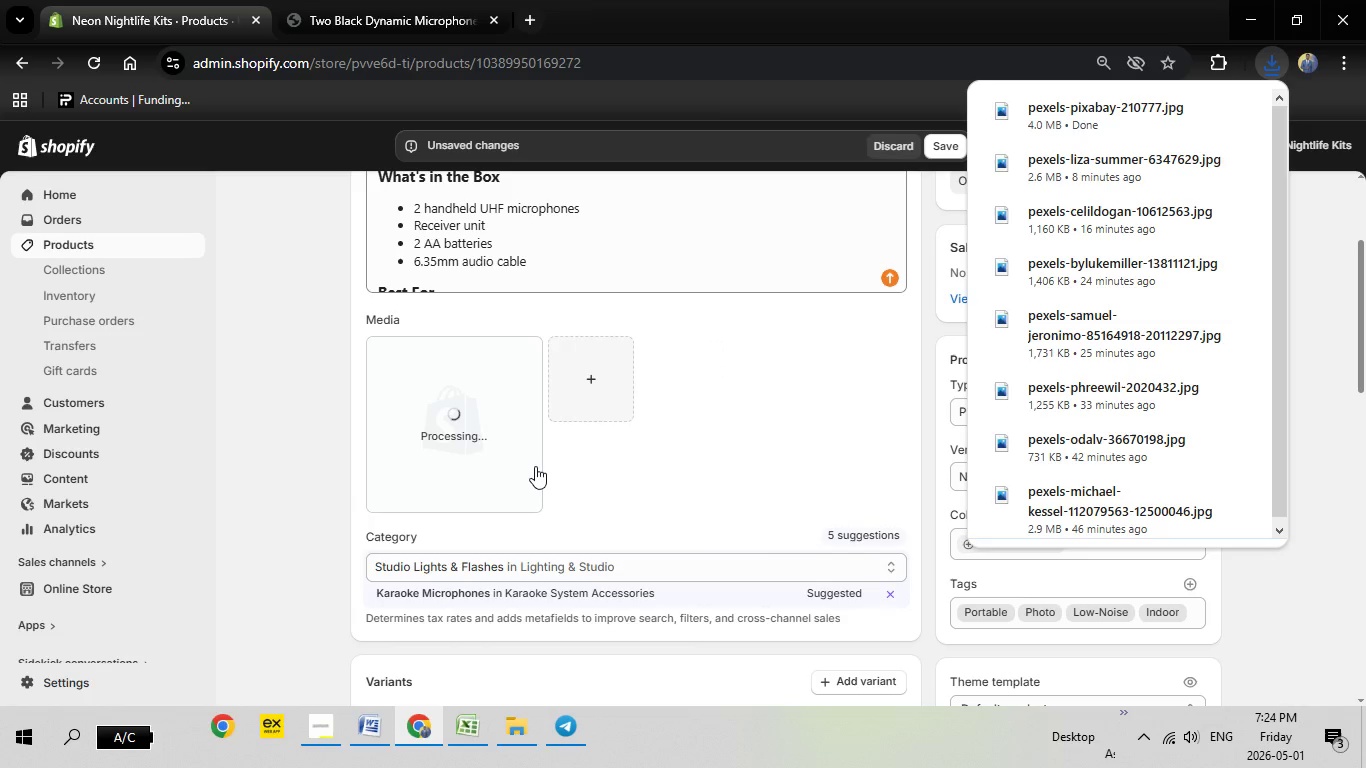 
left_click([432, 443])
 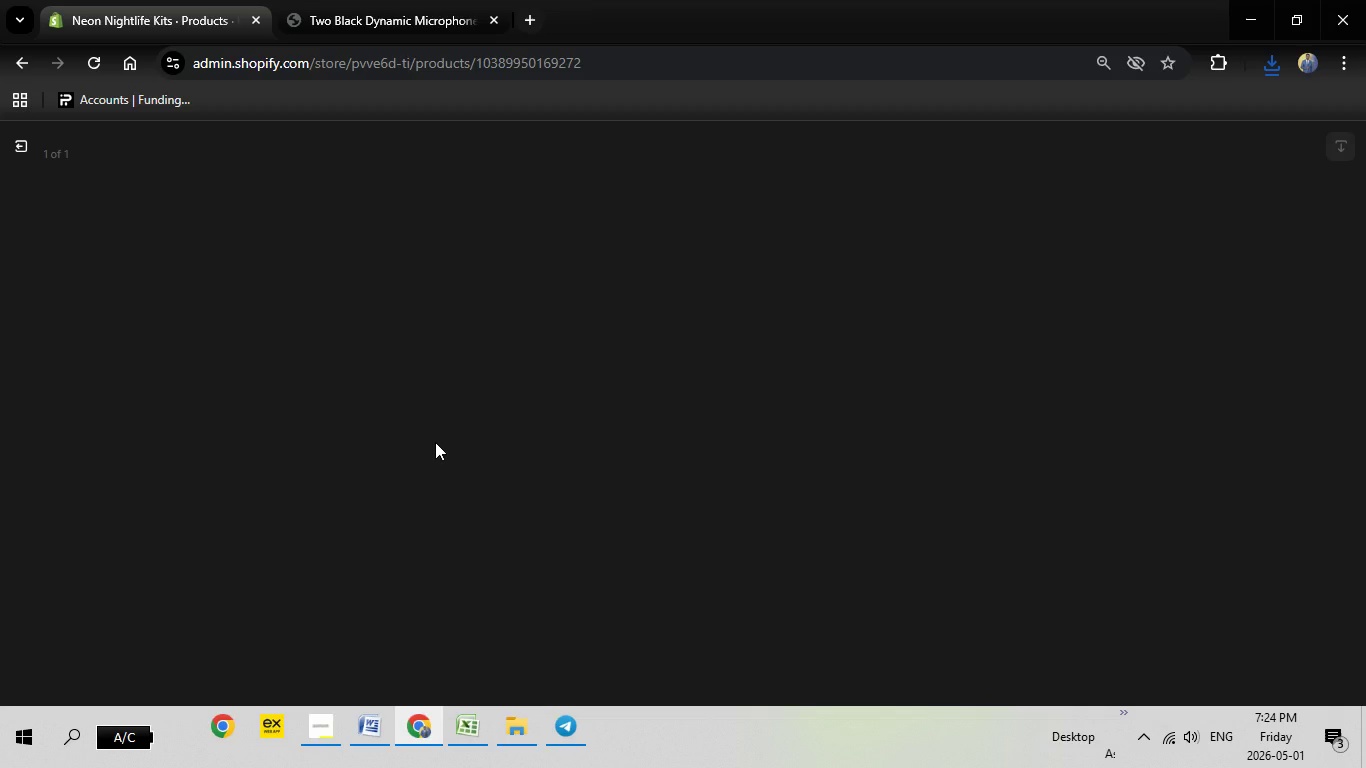 
wait(15.0)
 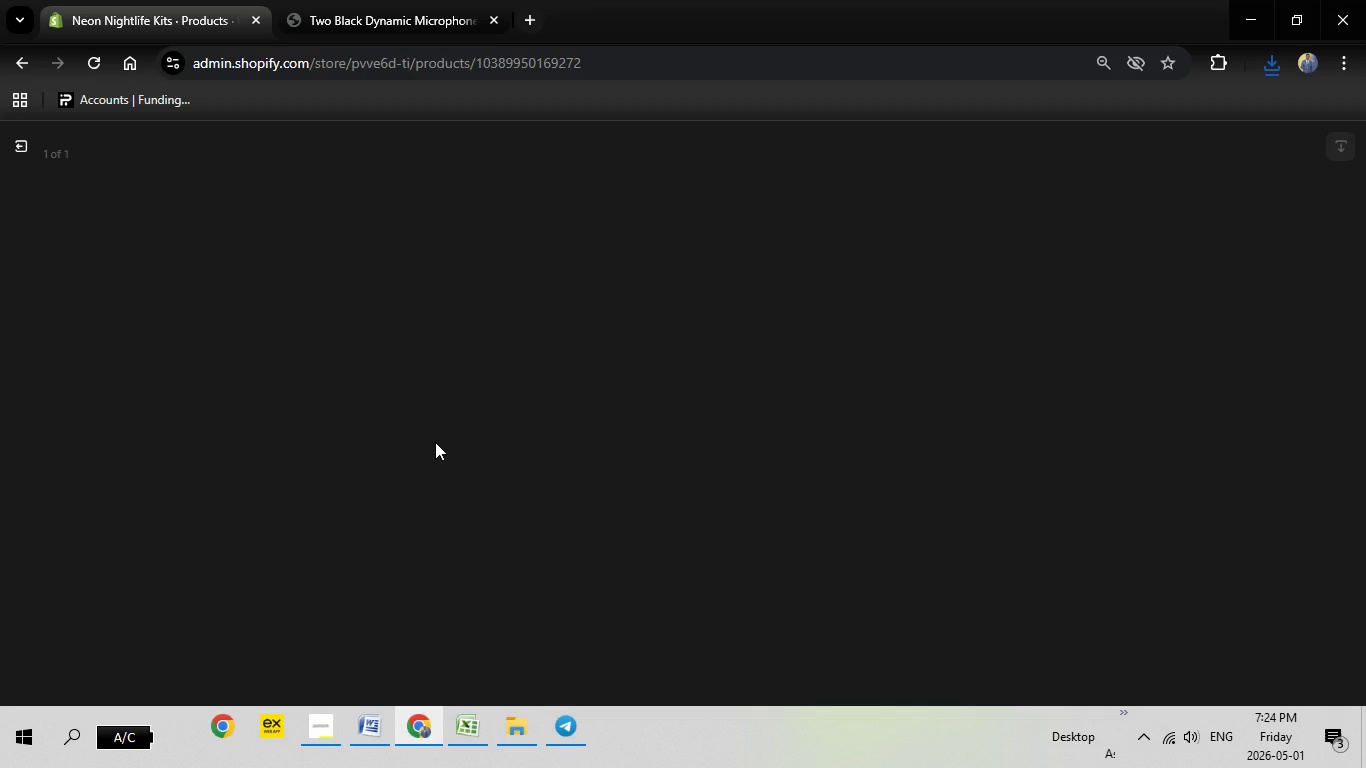 
left_click([1104, 346])
 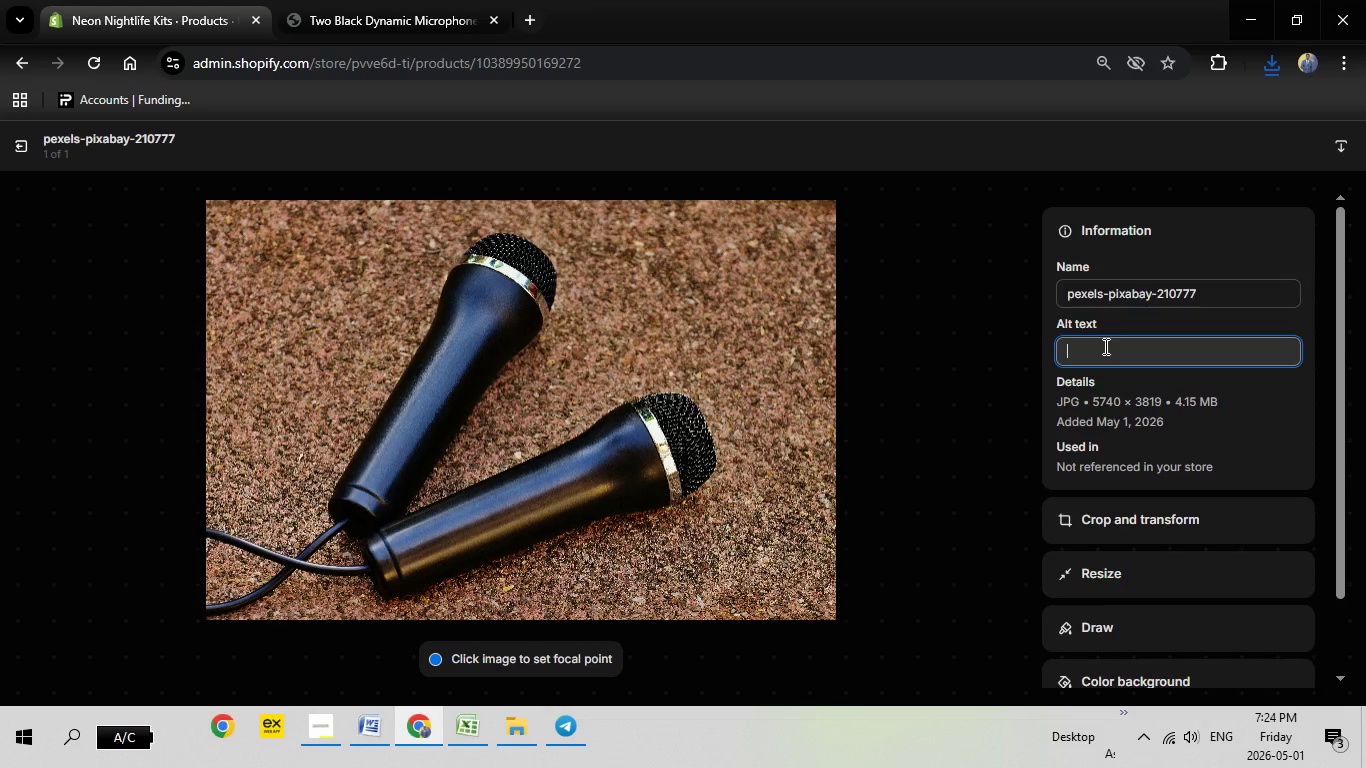 
right_click([1104, 346])
 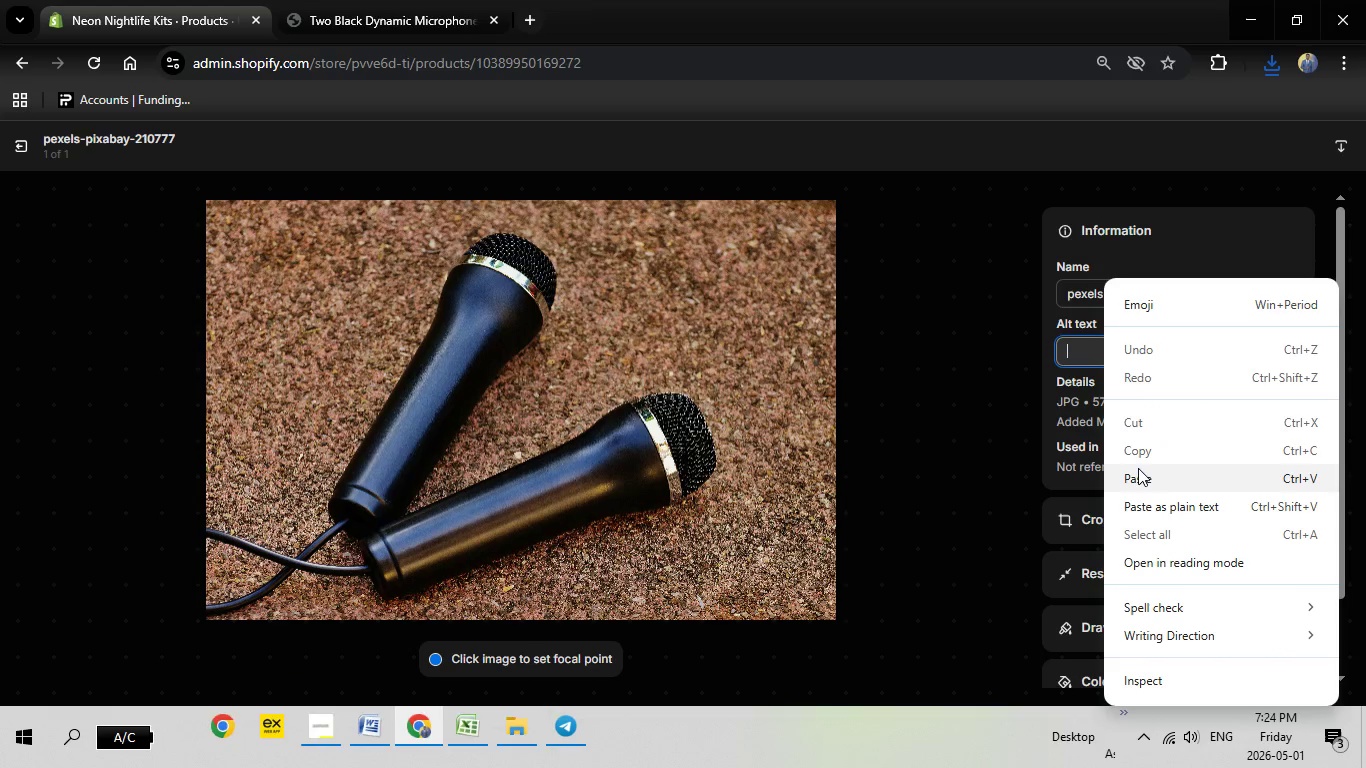 
left_click([1138, 468])
 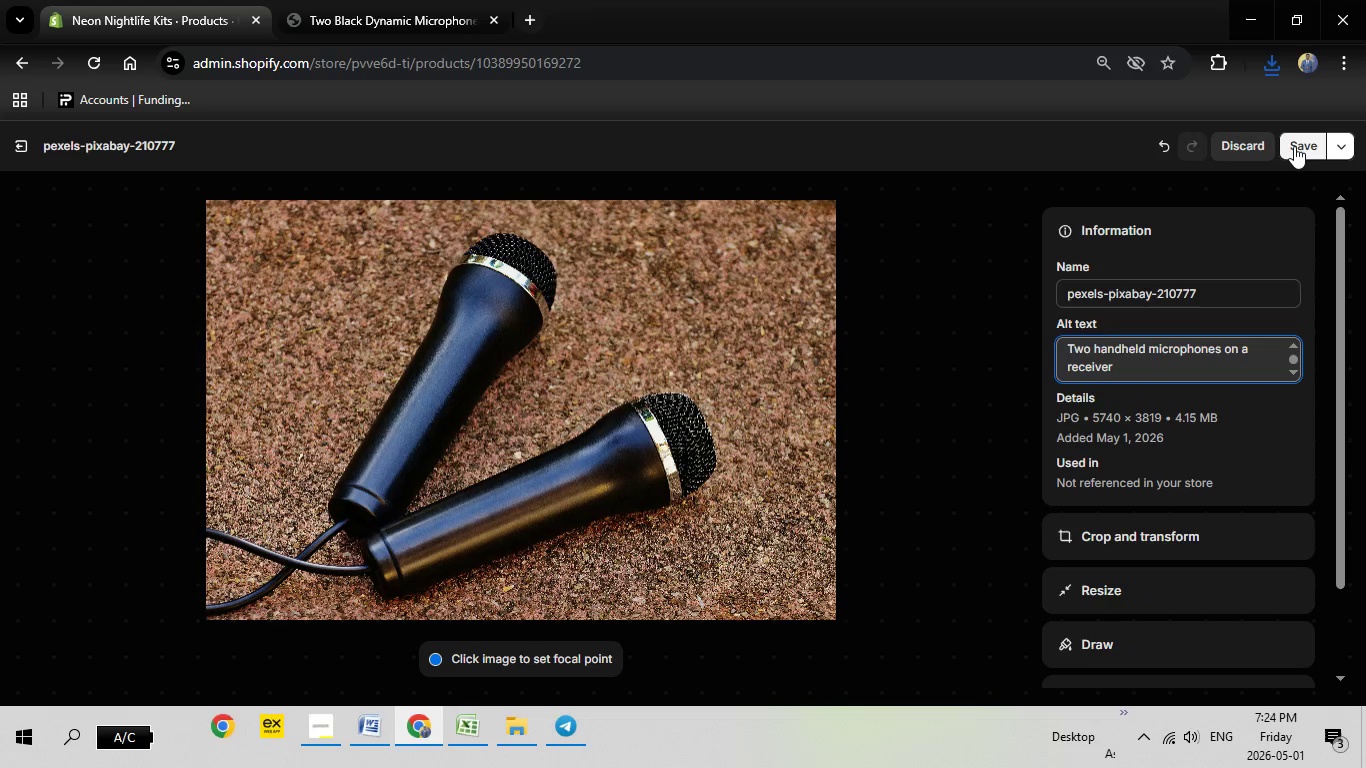 
left_click([1300, 144])
 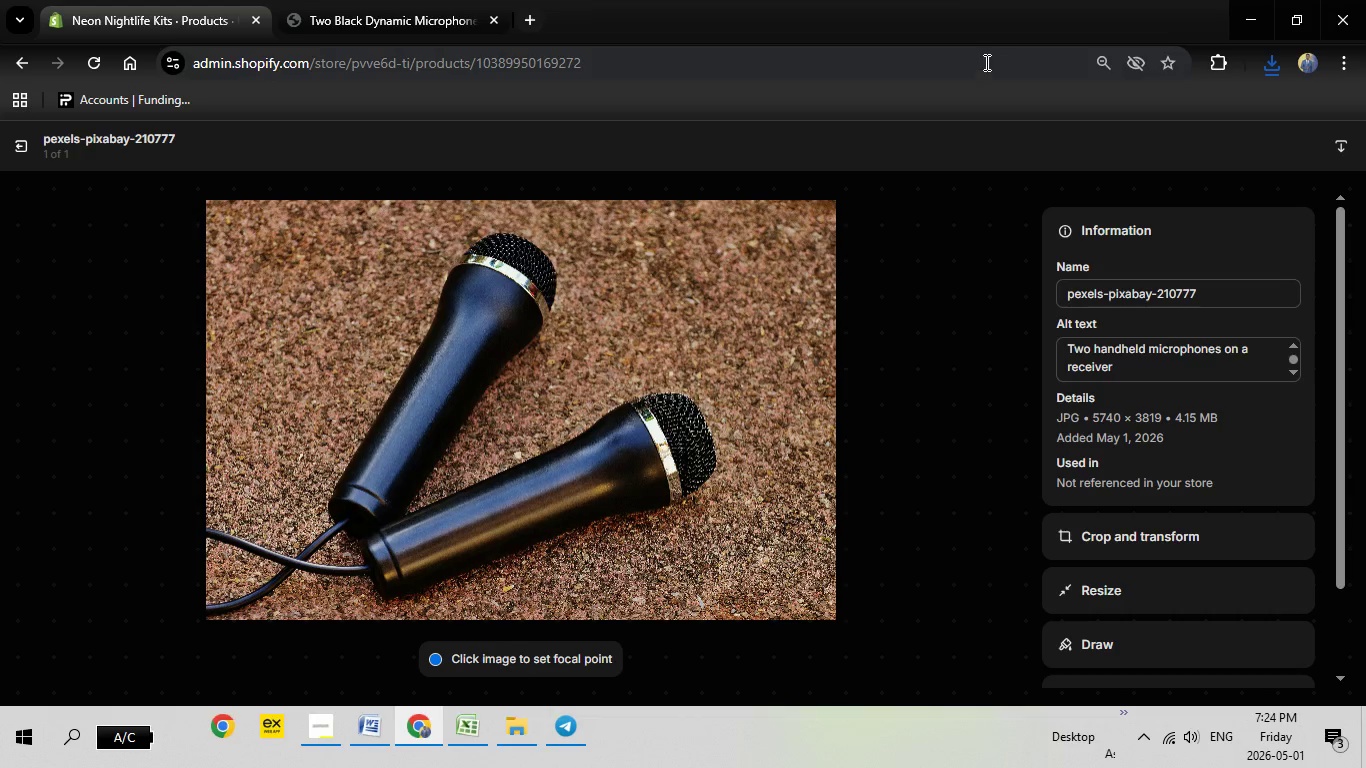 
wait(5.7)
 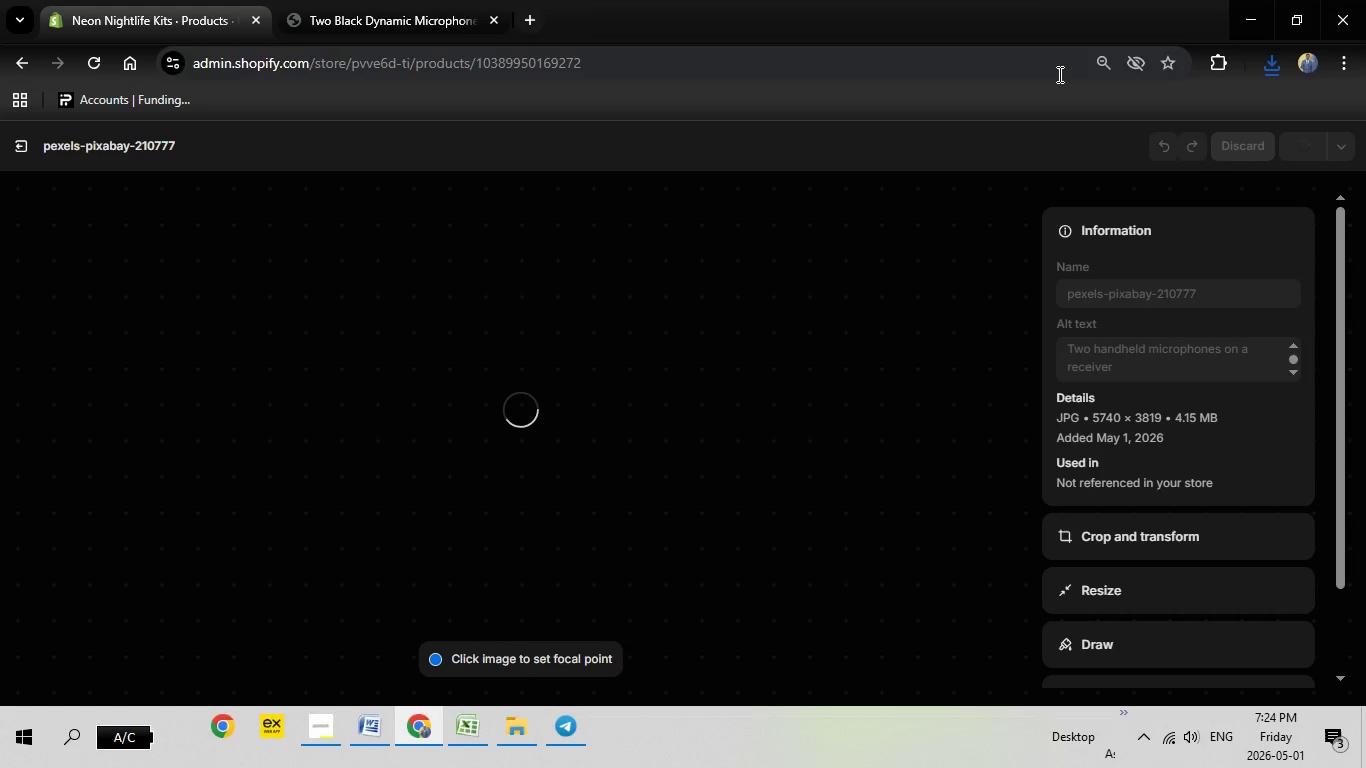 
left_click([24, 148])
 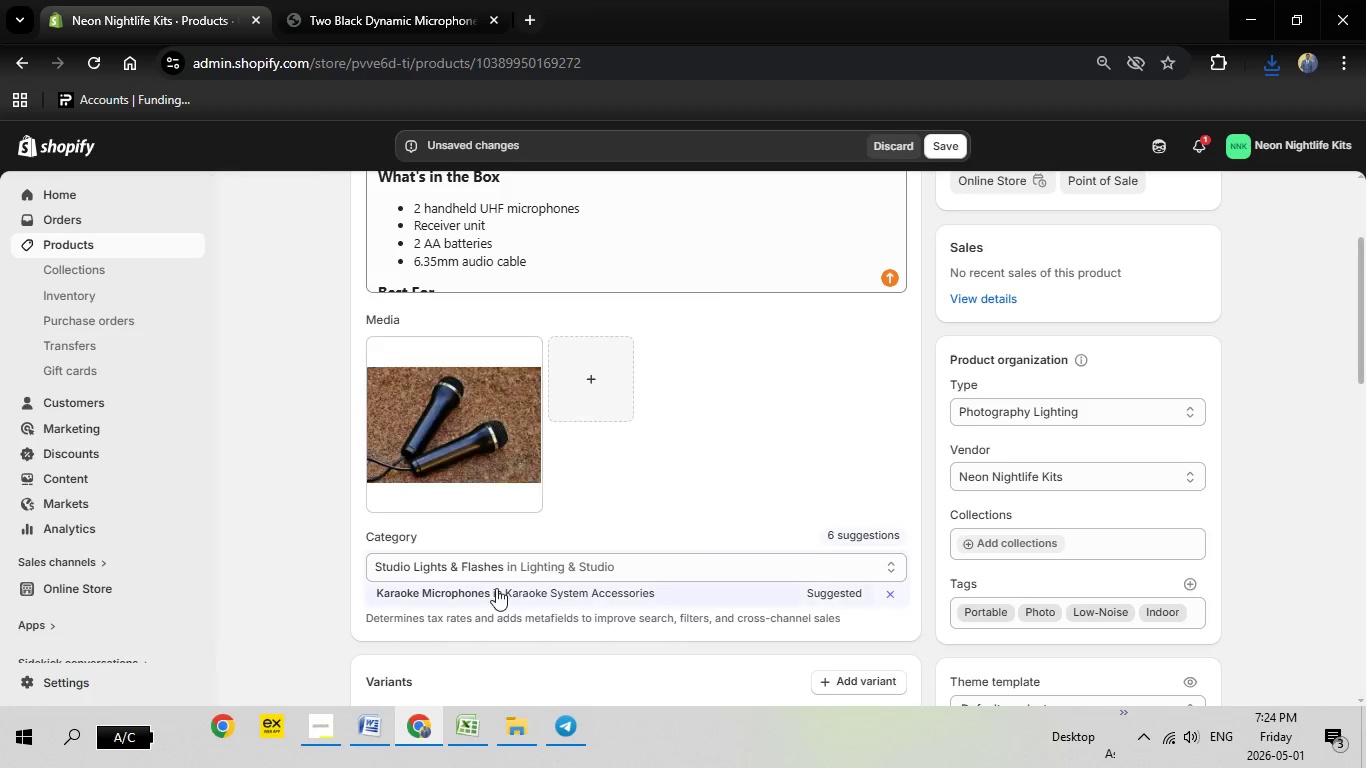 
left_click([486, 586])
 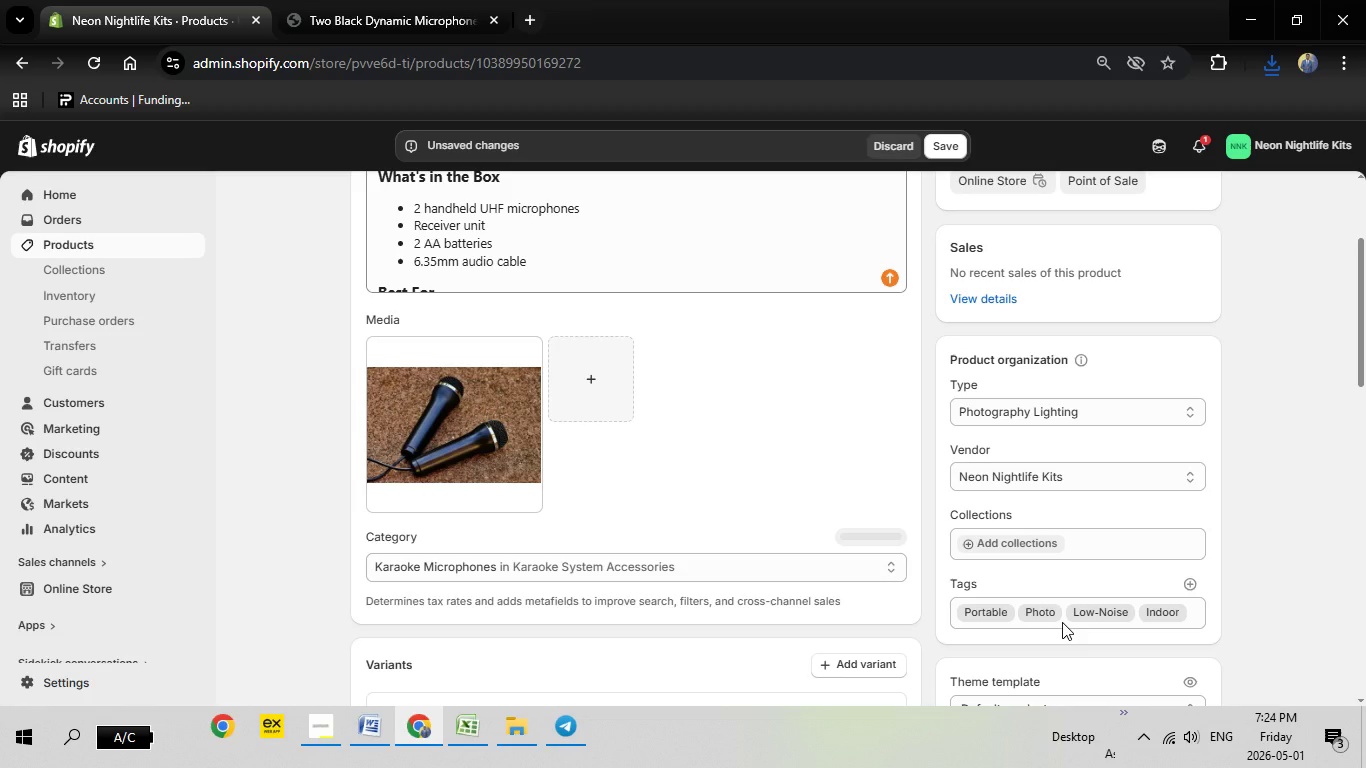 
wait(9.45)
 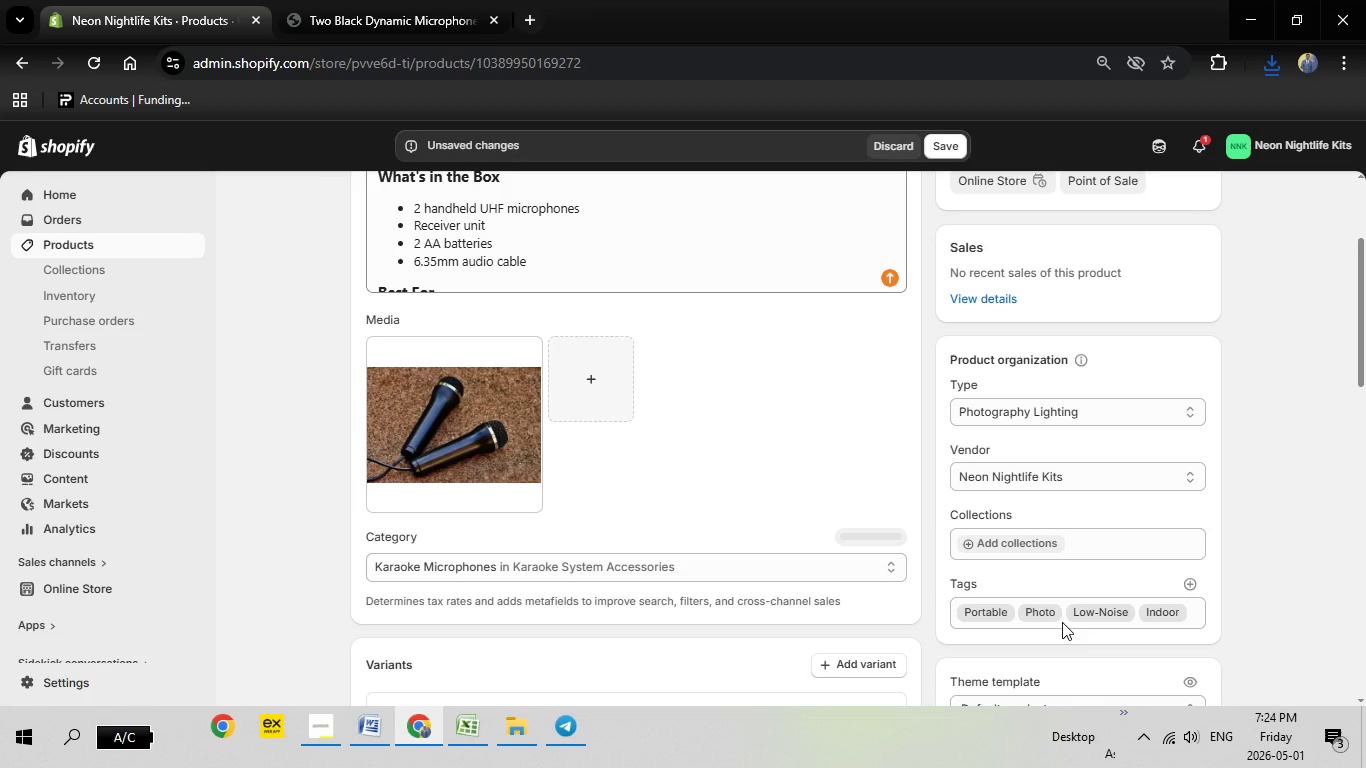 
left_click([1091, 413])
 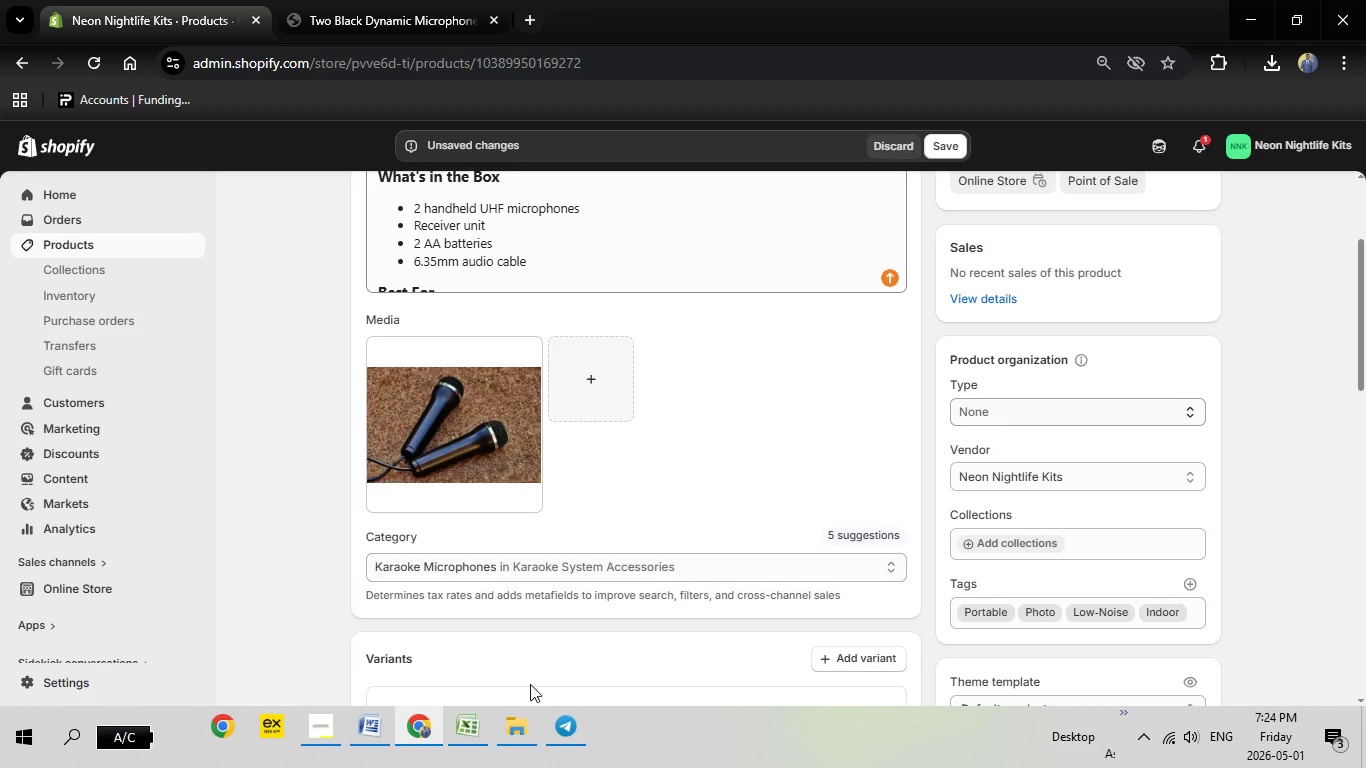 
left_click([461, 730])
 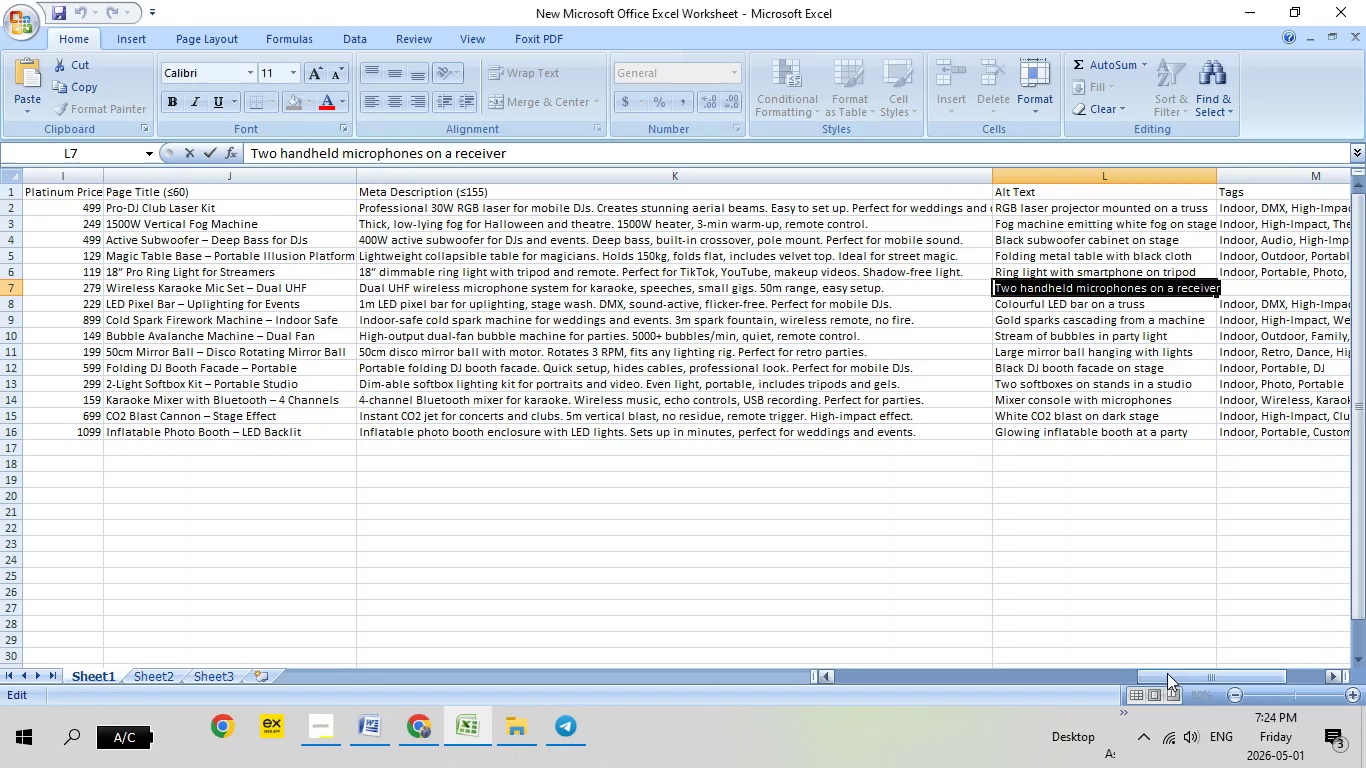 
left_click_drag(start_coordinate=[1164, 670], to_coordinate=[766, 656])
 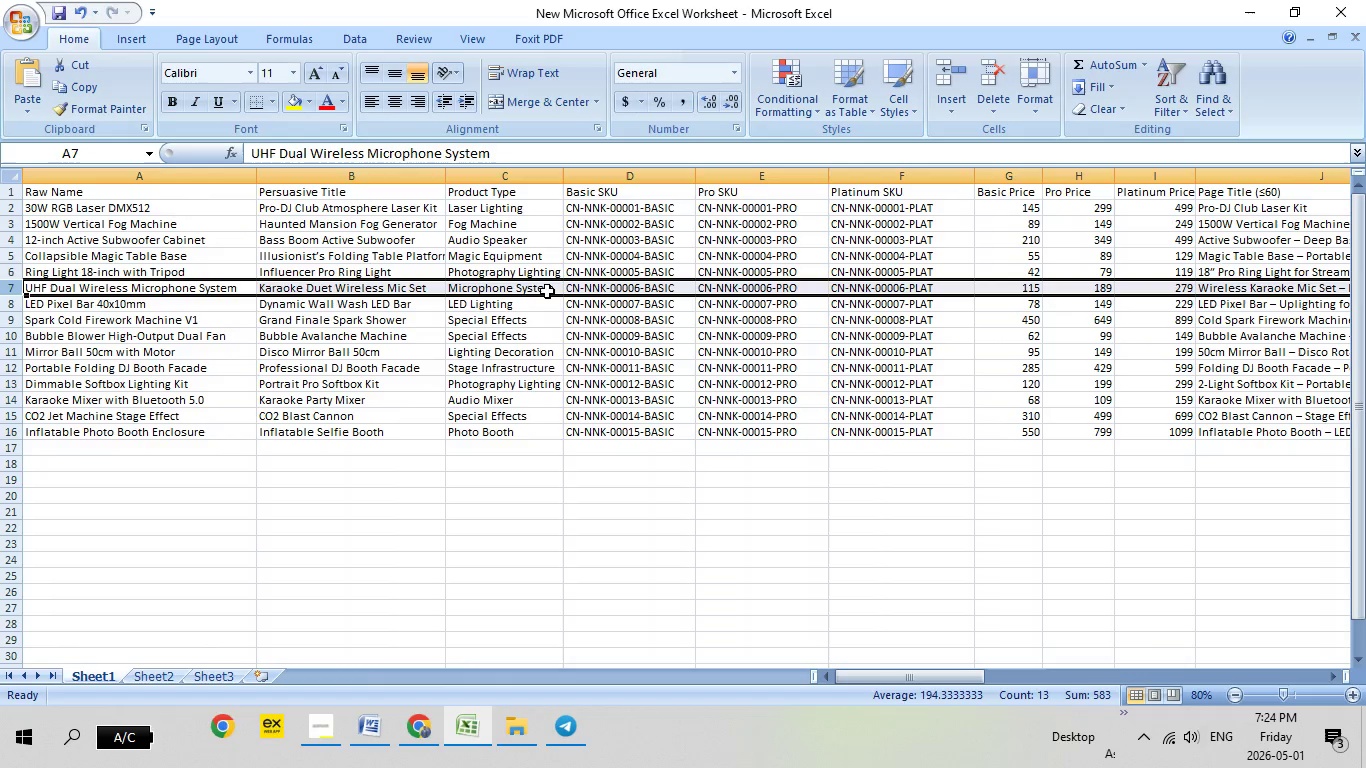 
double_click([551, 290])
 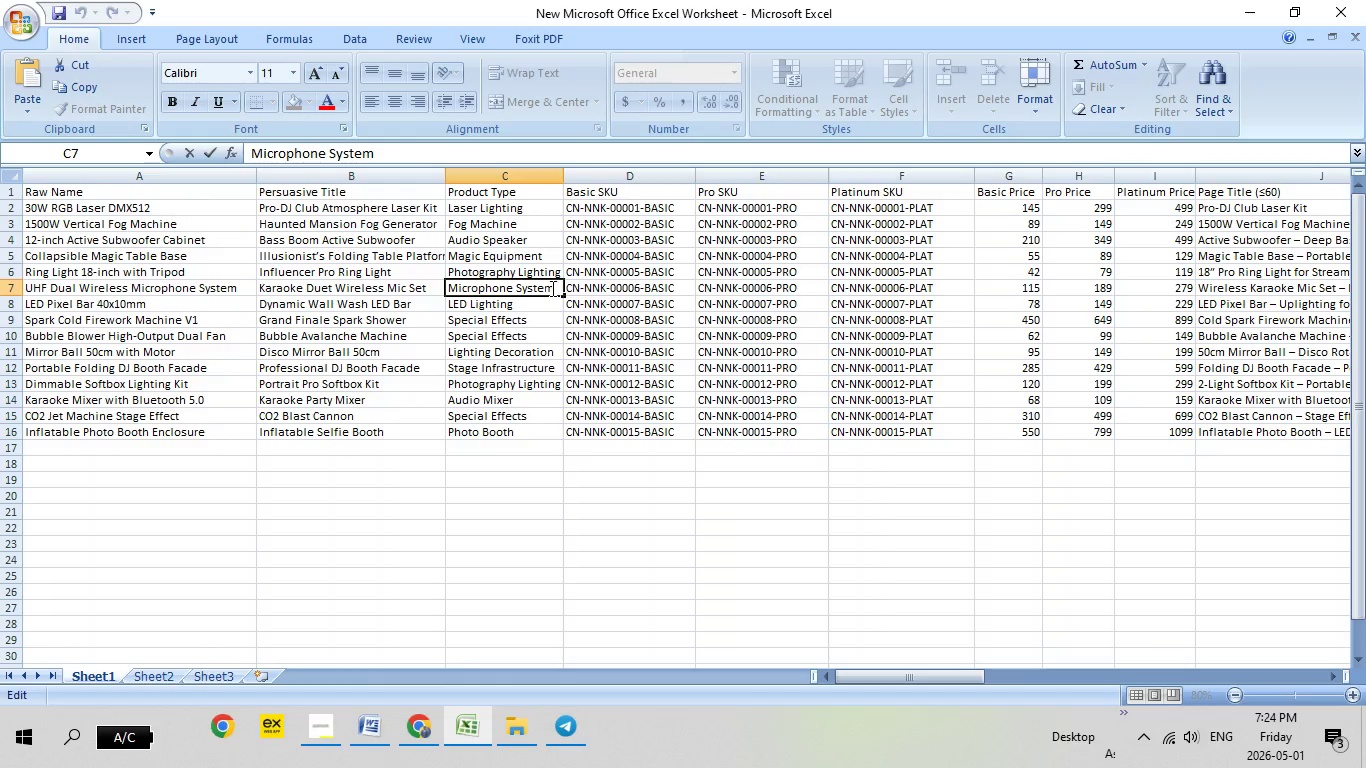 
left_click_drag(start_coordinate=[551, 288], to_coordinate=[441, 288])
 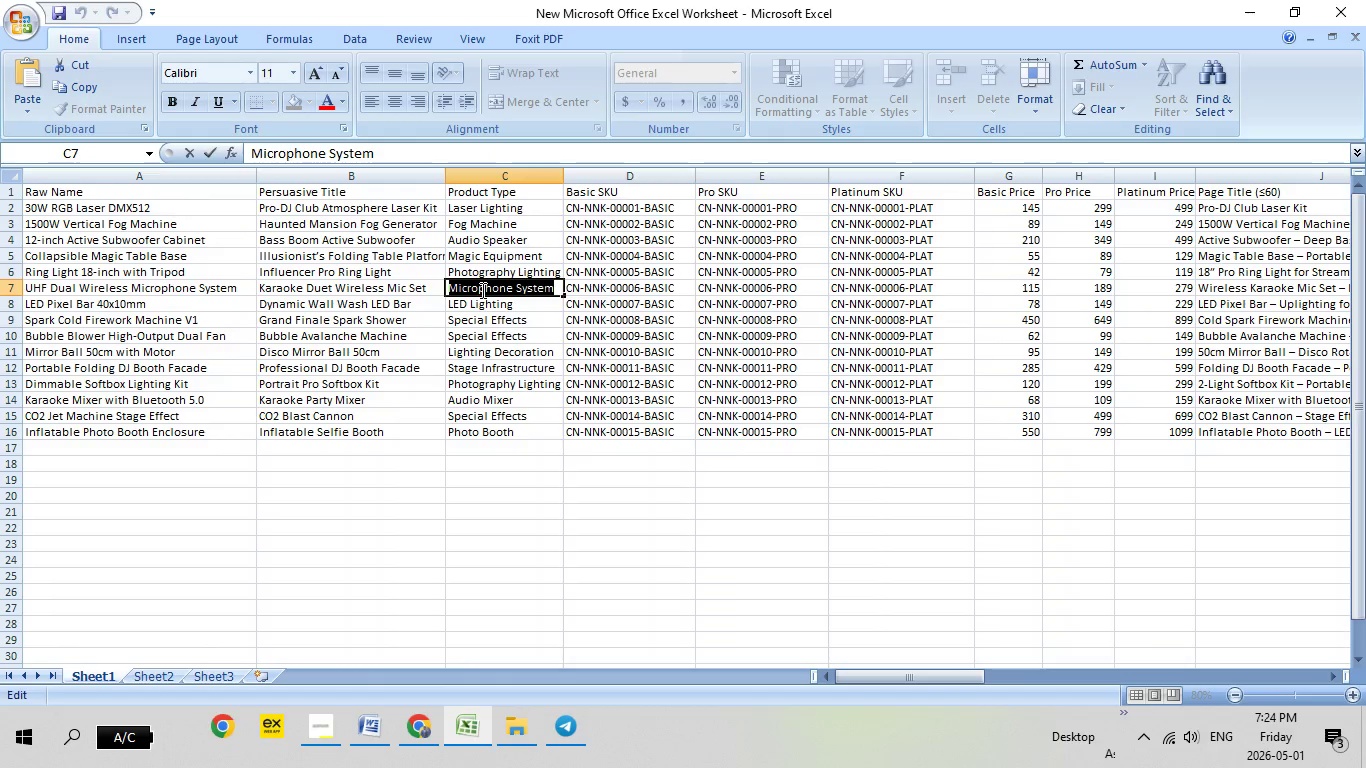 
right_click([481, 290])
 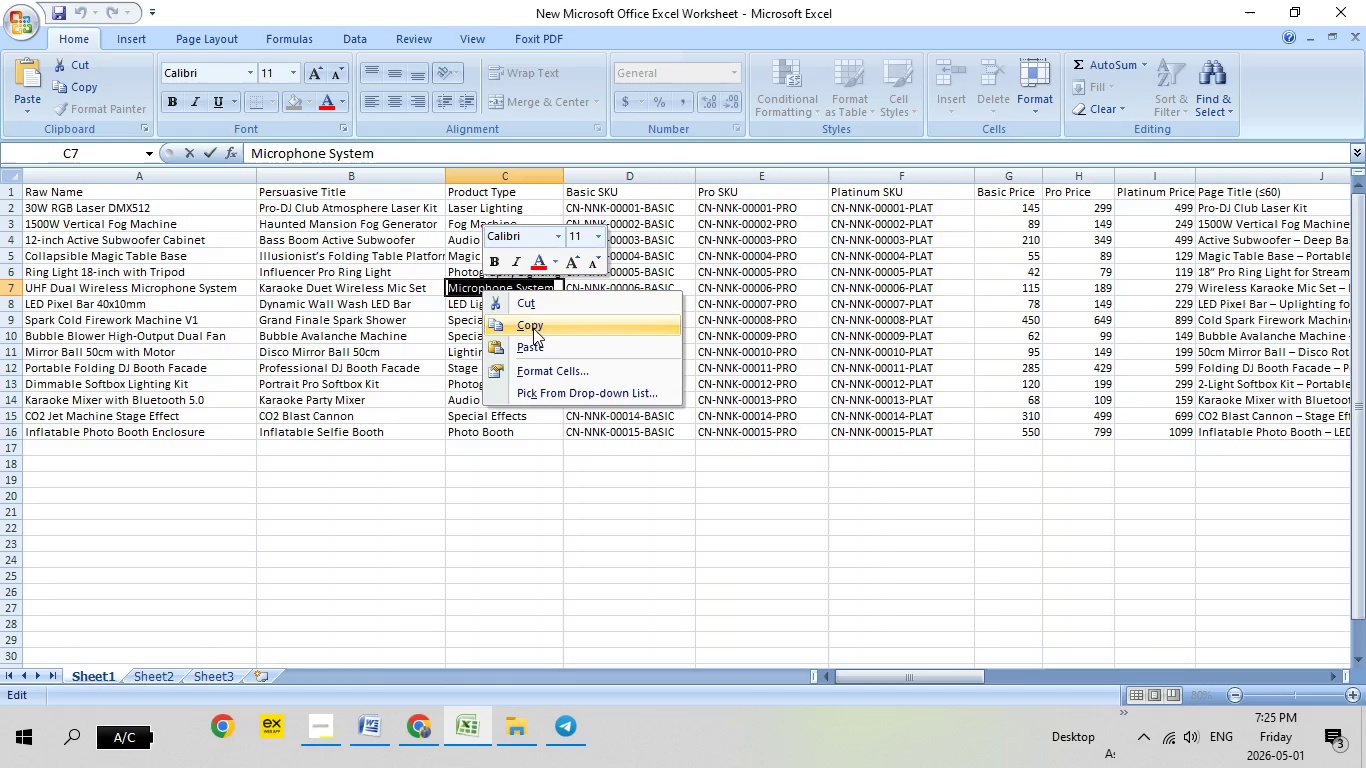 
left_click([533, 328])
 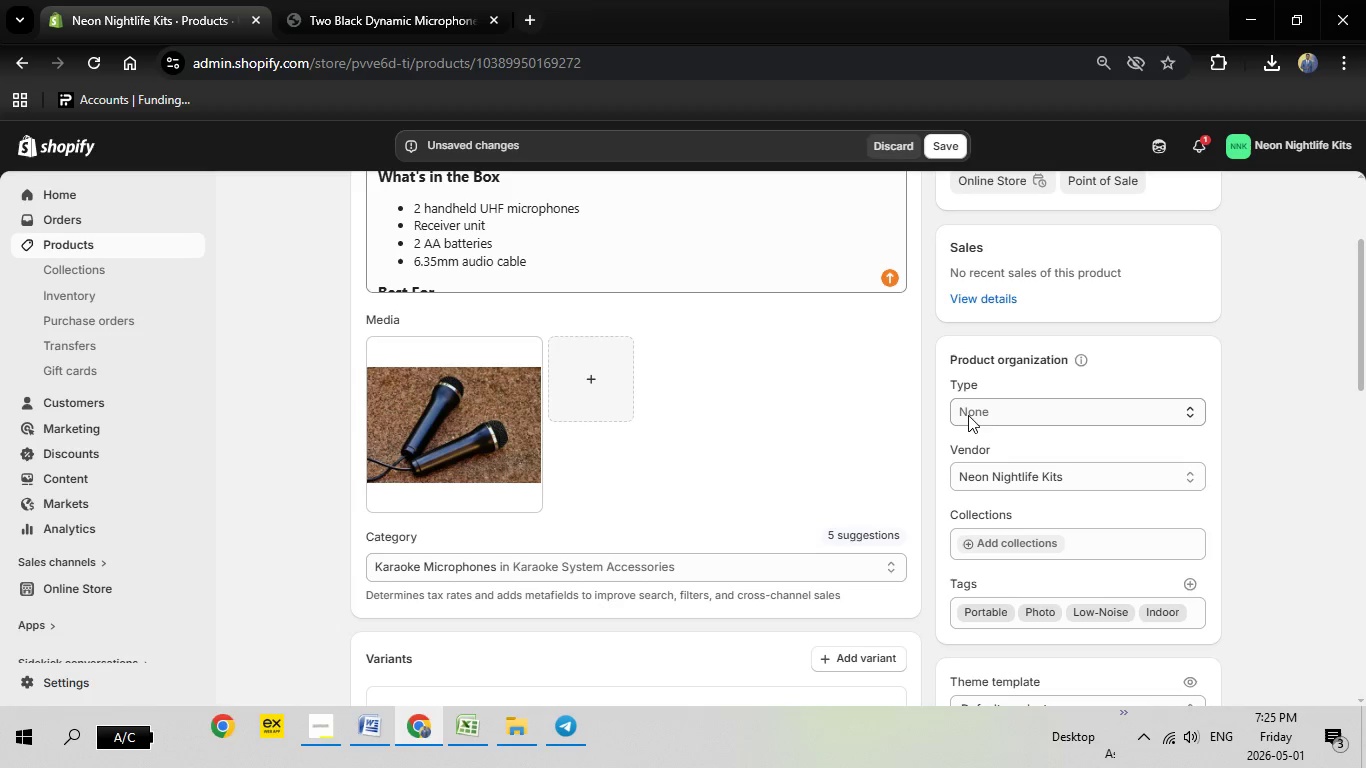 
left_click([988, 412])
 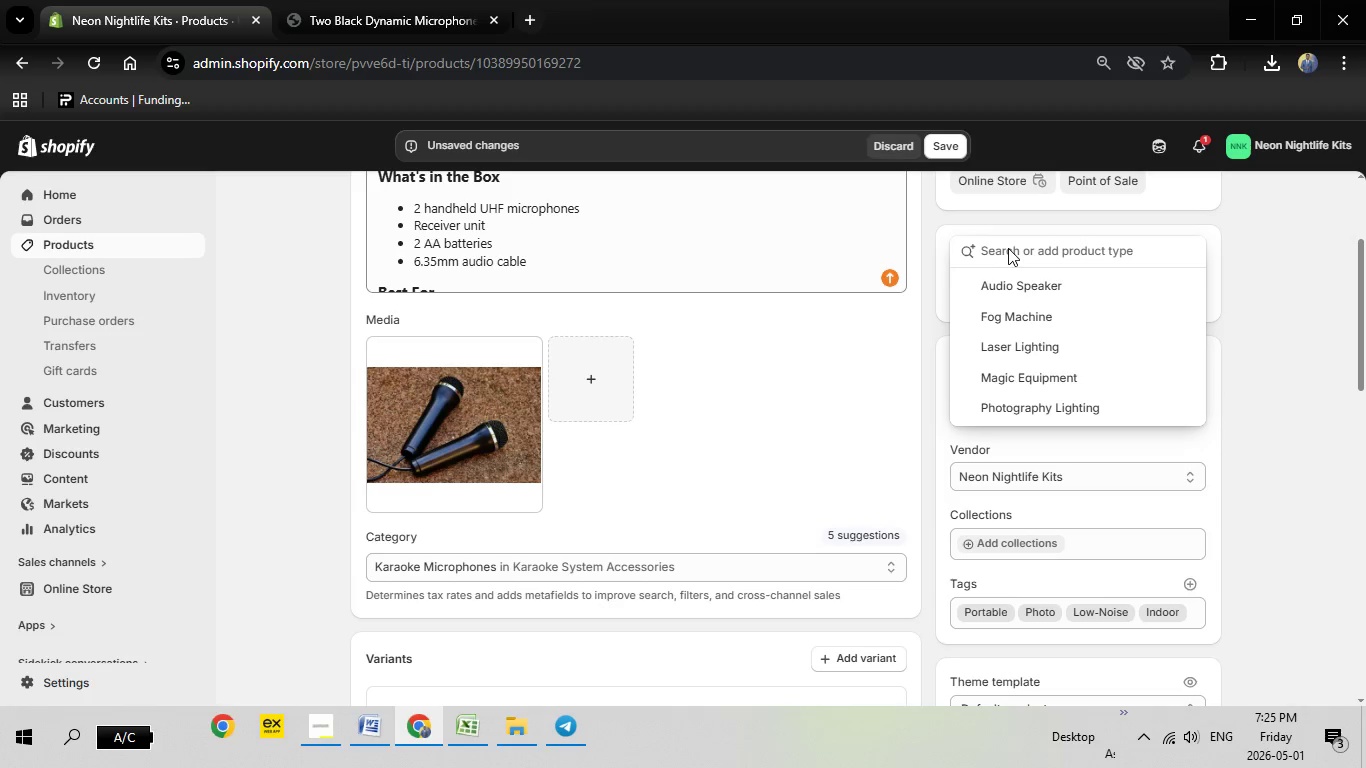 
right_click([1008, 248])
 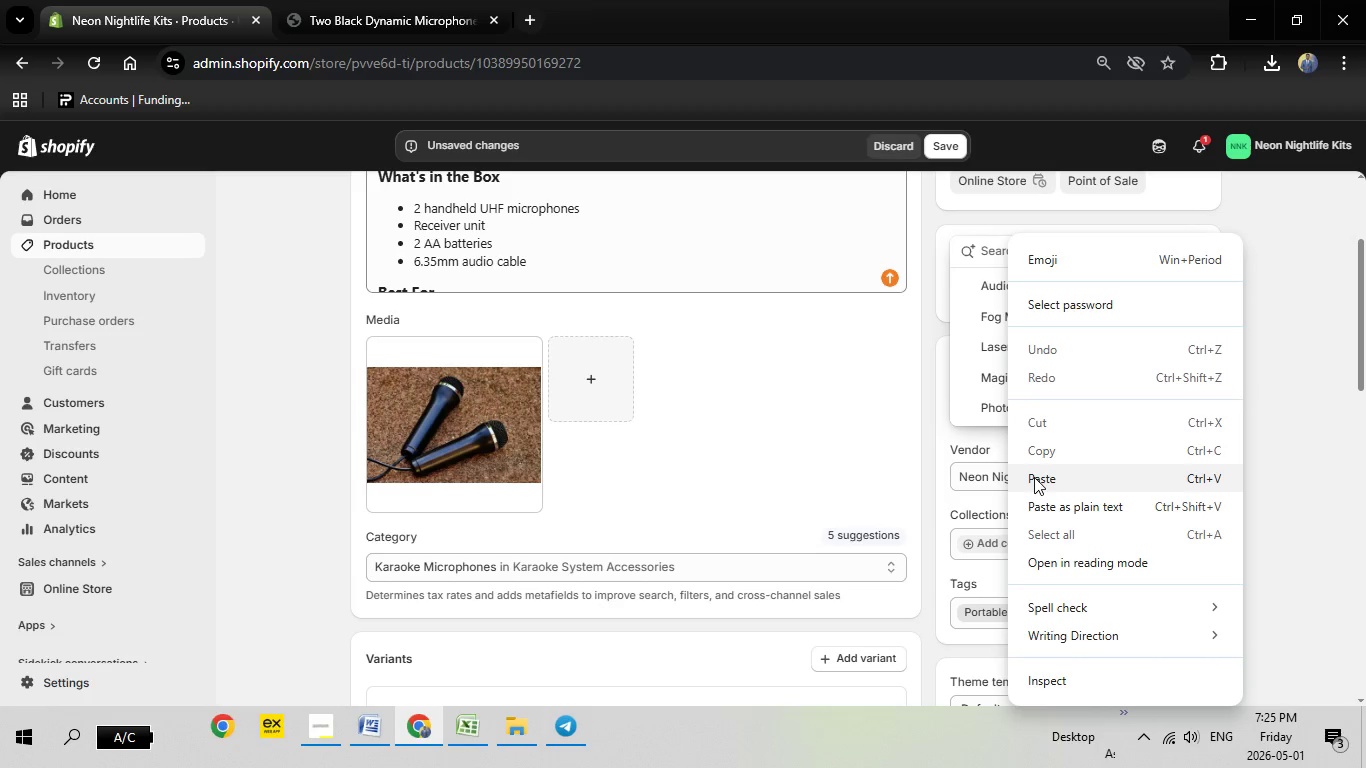 
left_click([1034, 479])
 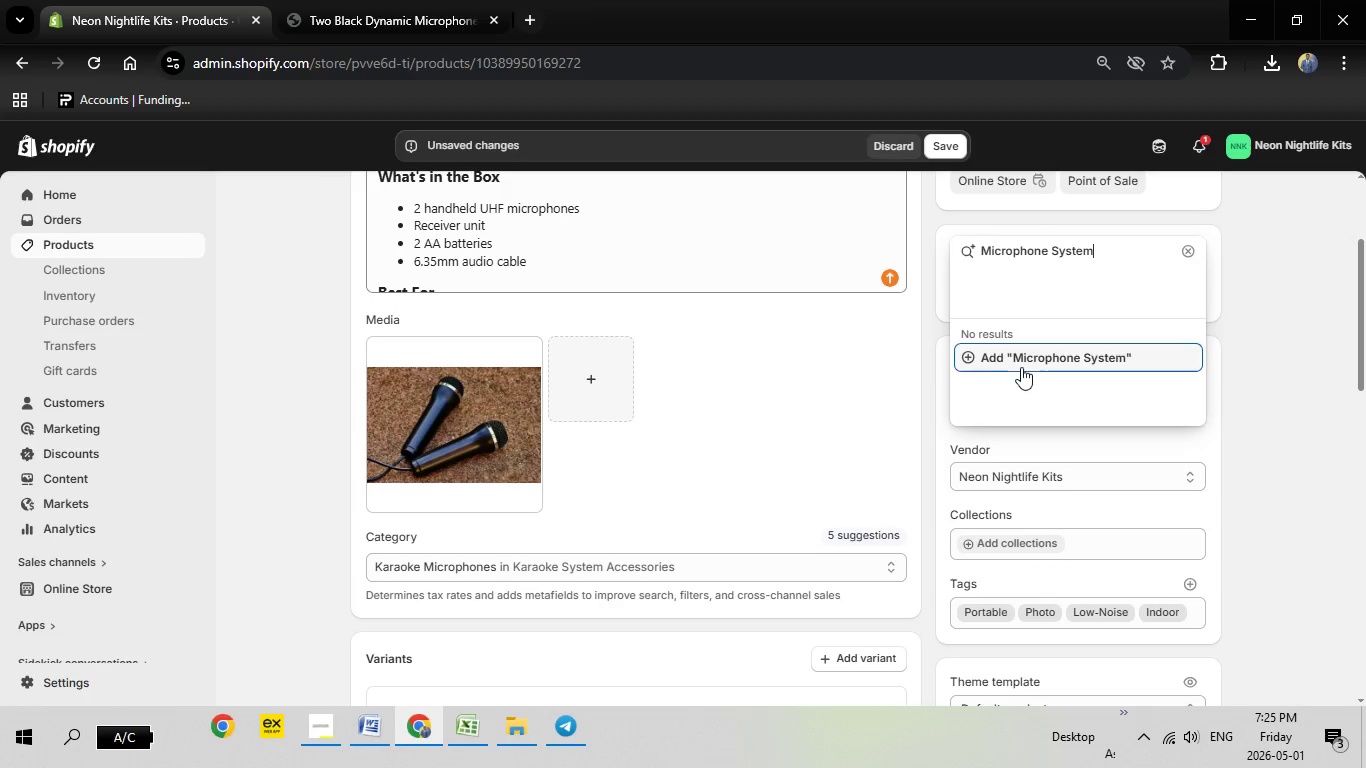 
left_click([1031, 362])
 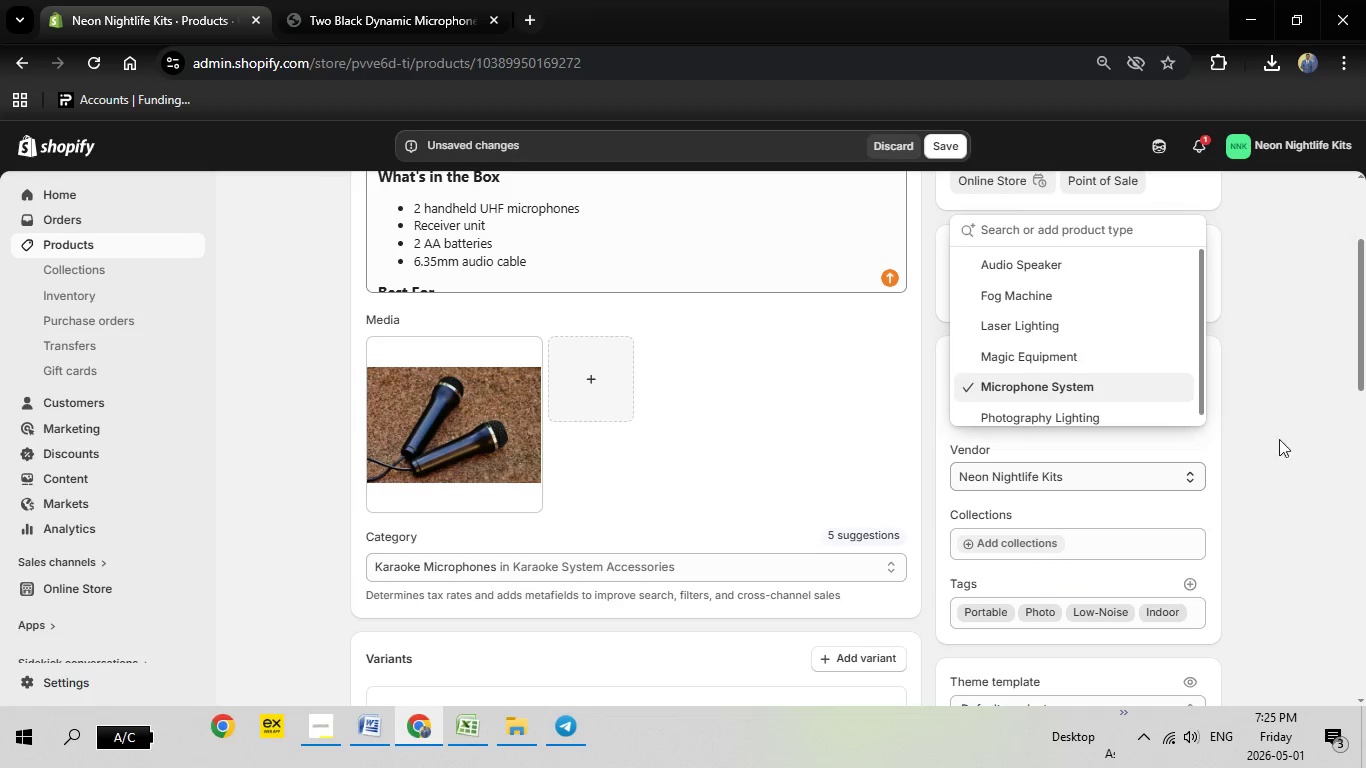 
left_click([1296, 432])
 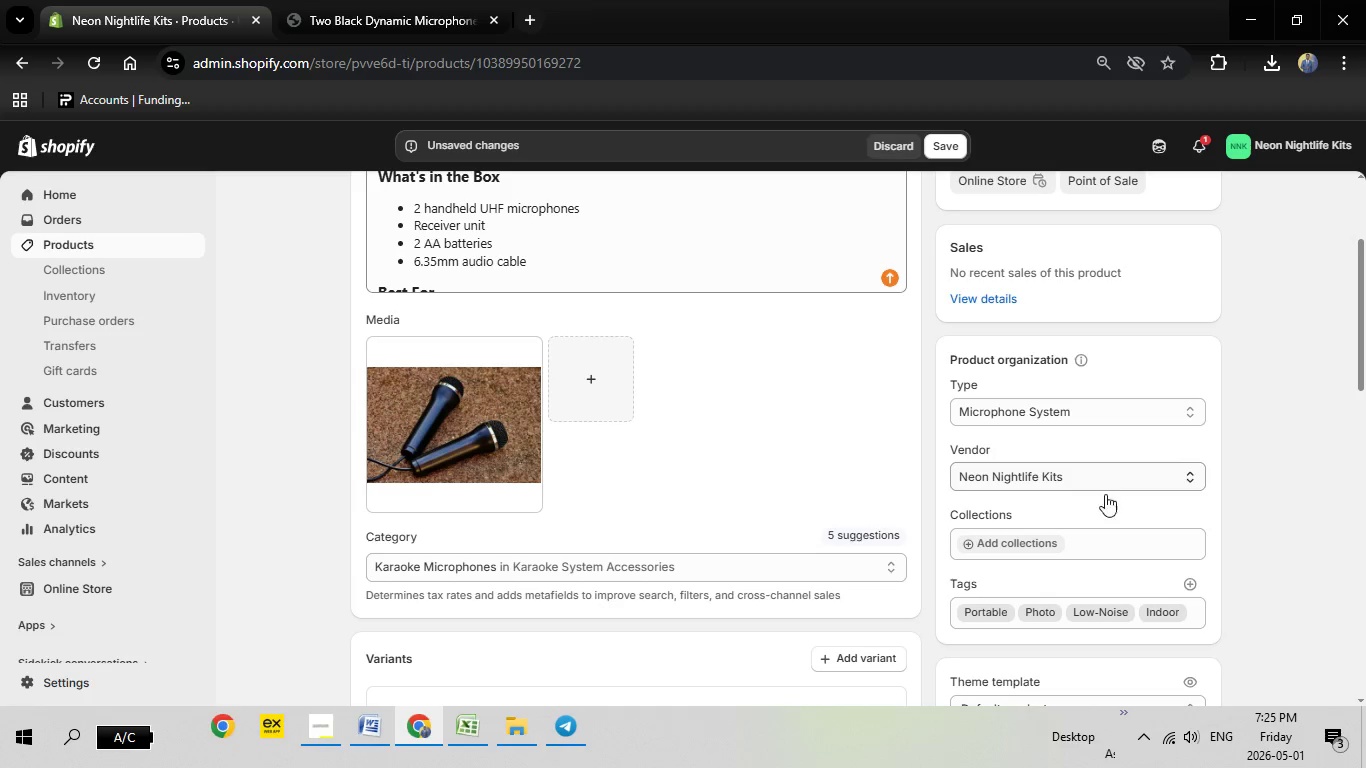 
scroll: coordinate [1105, 498], scroll_direction: down, amount: 1.0
 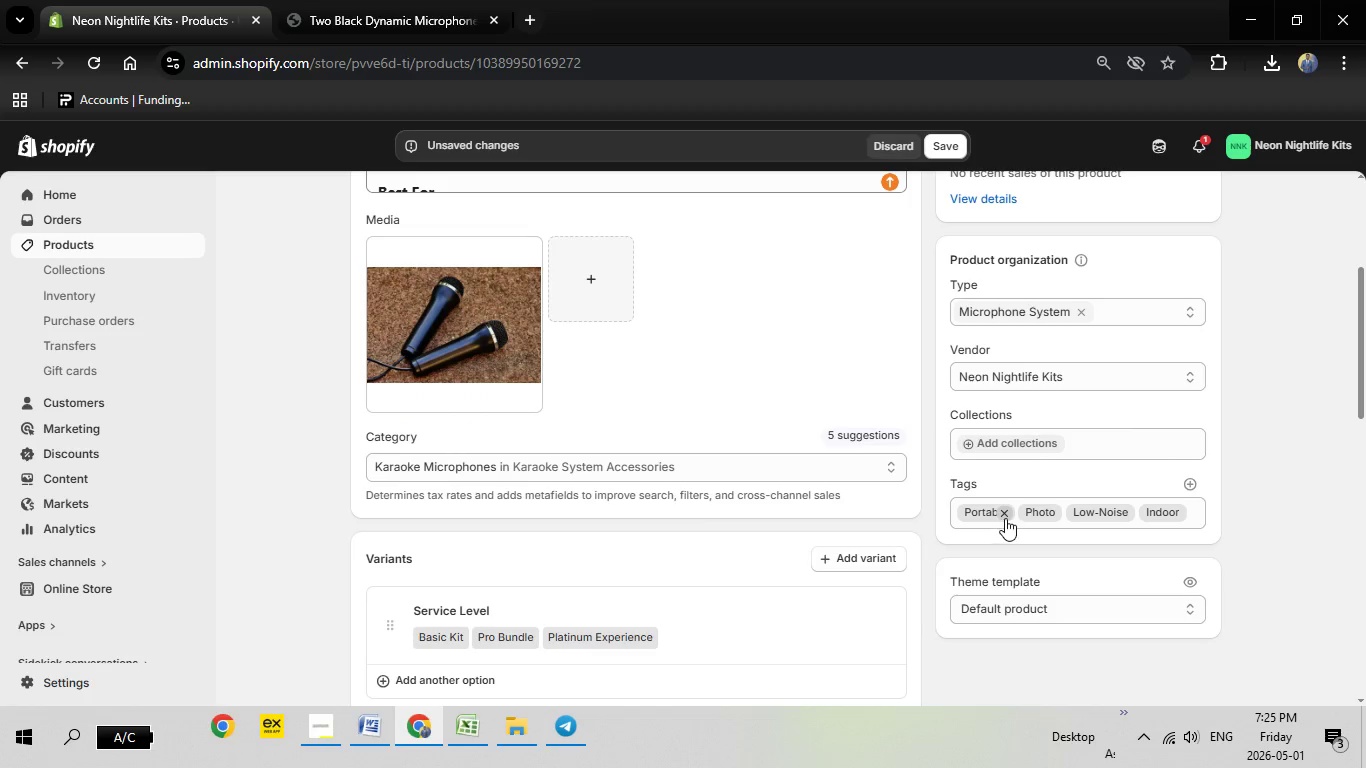 
left_click([1005, 518])
 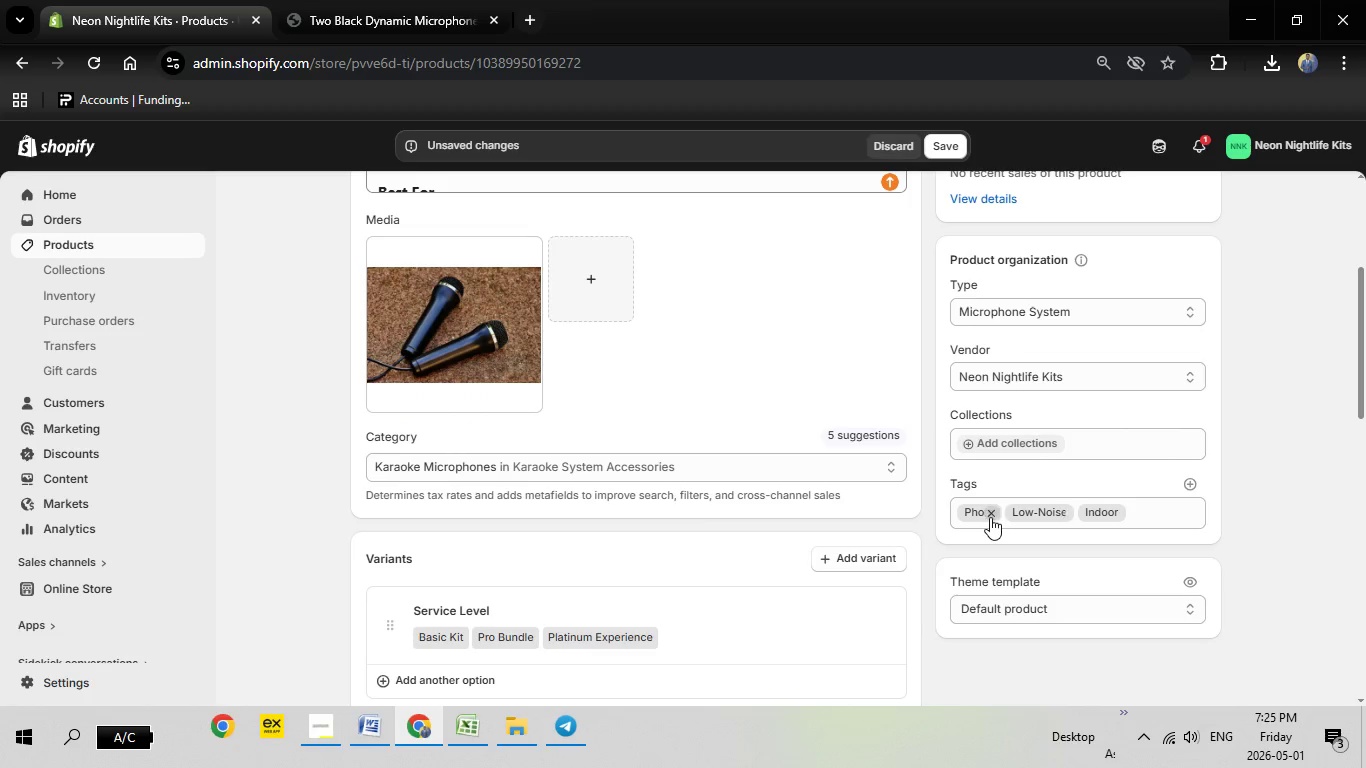 
left_click([990, 517])
 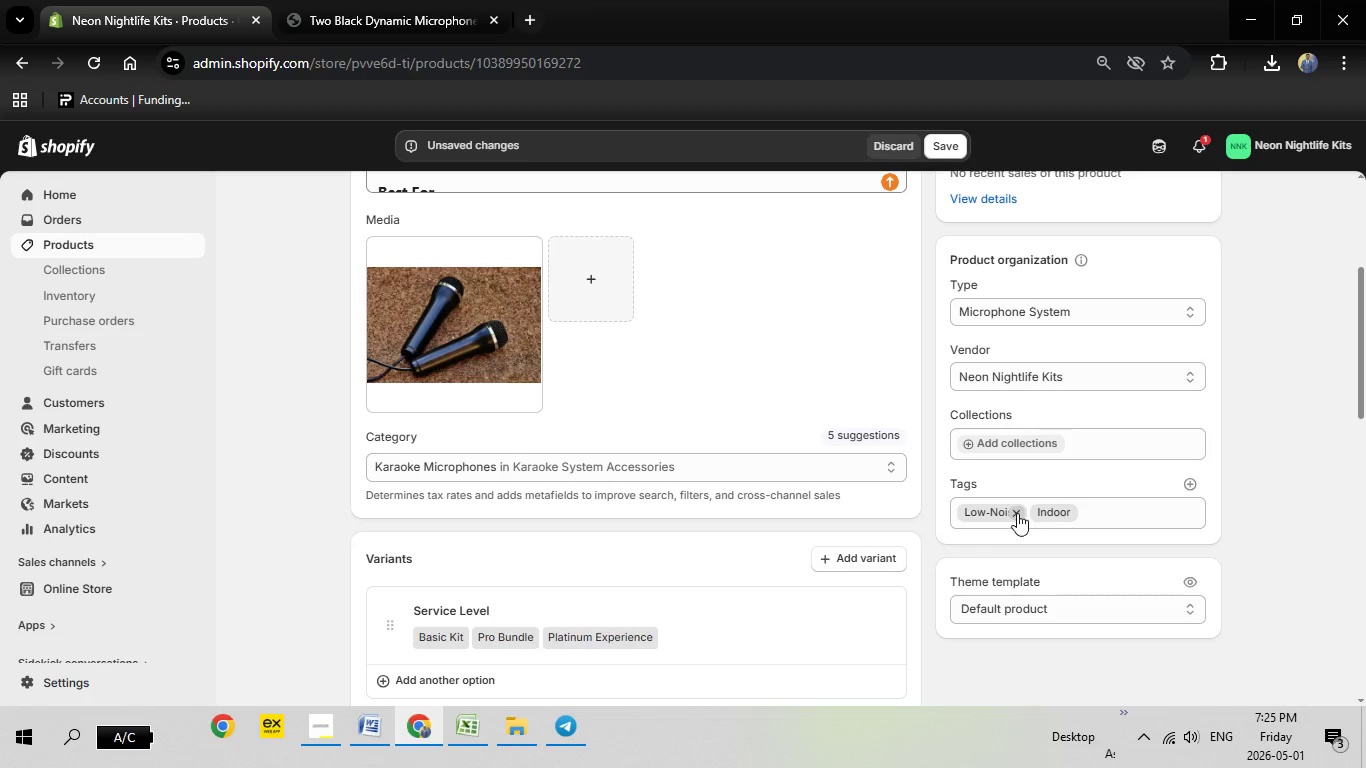 
left_click([1017, 513])
 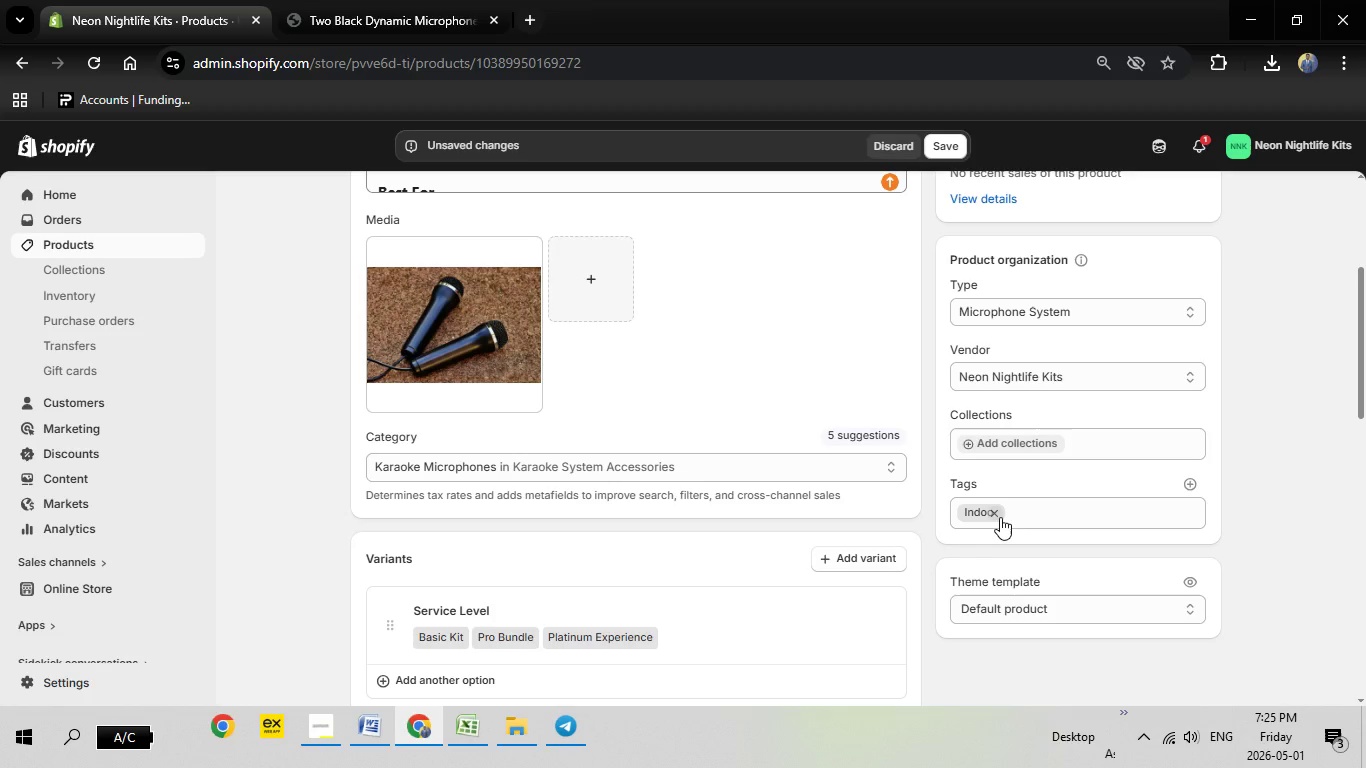 
left_click([997, 516])
 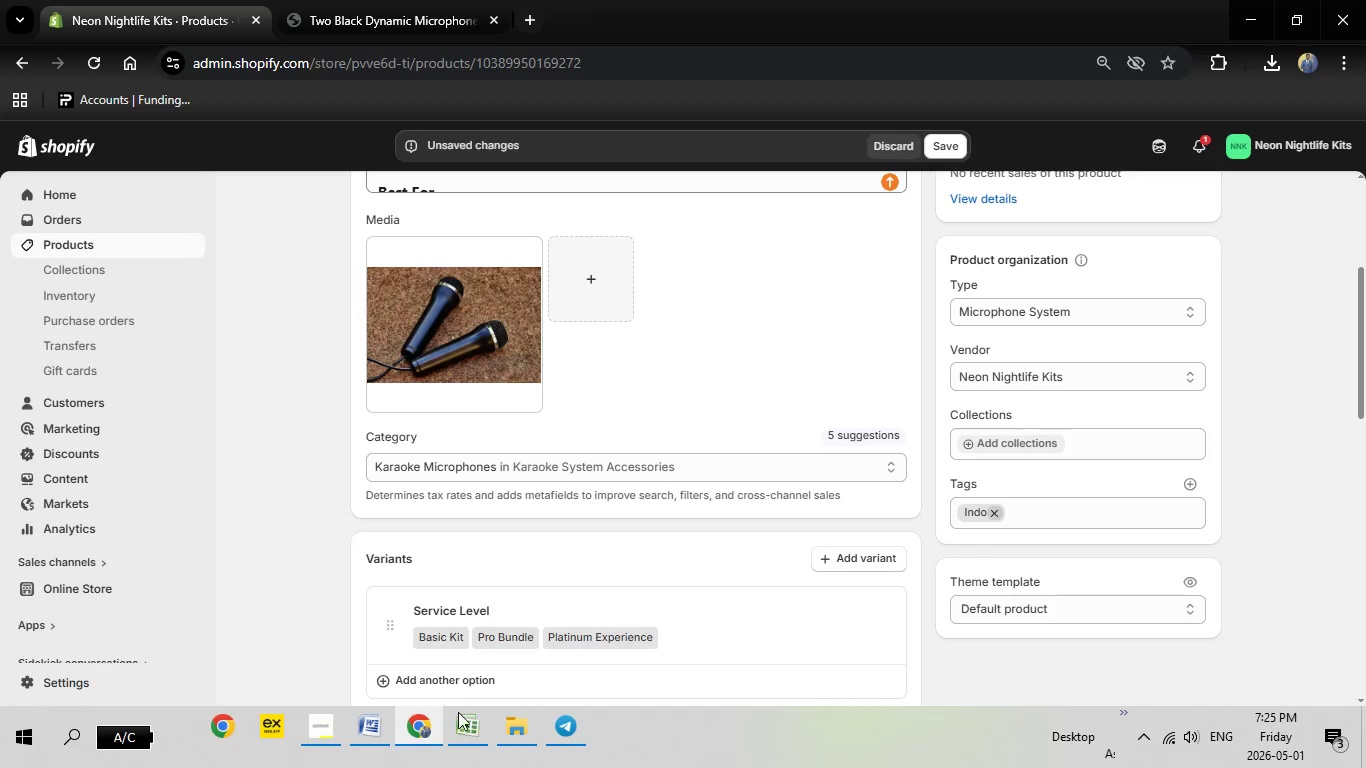 
left_click([464, 723])
 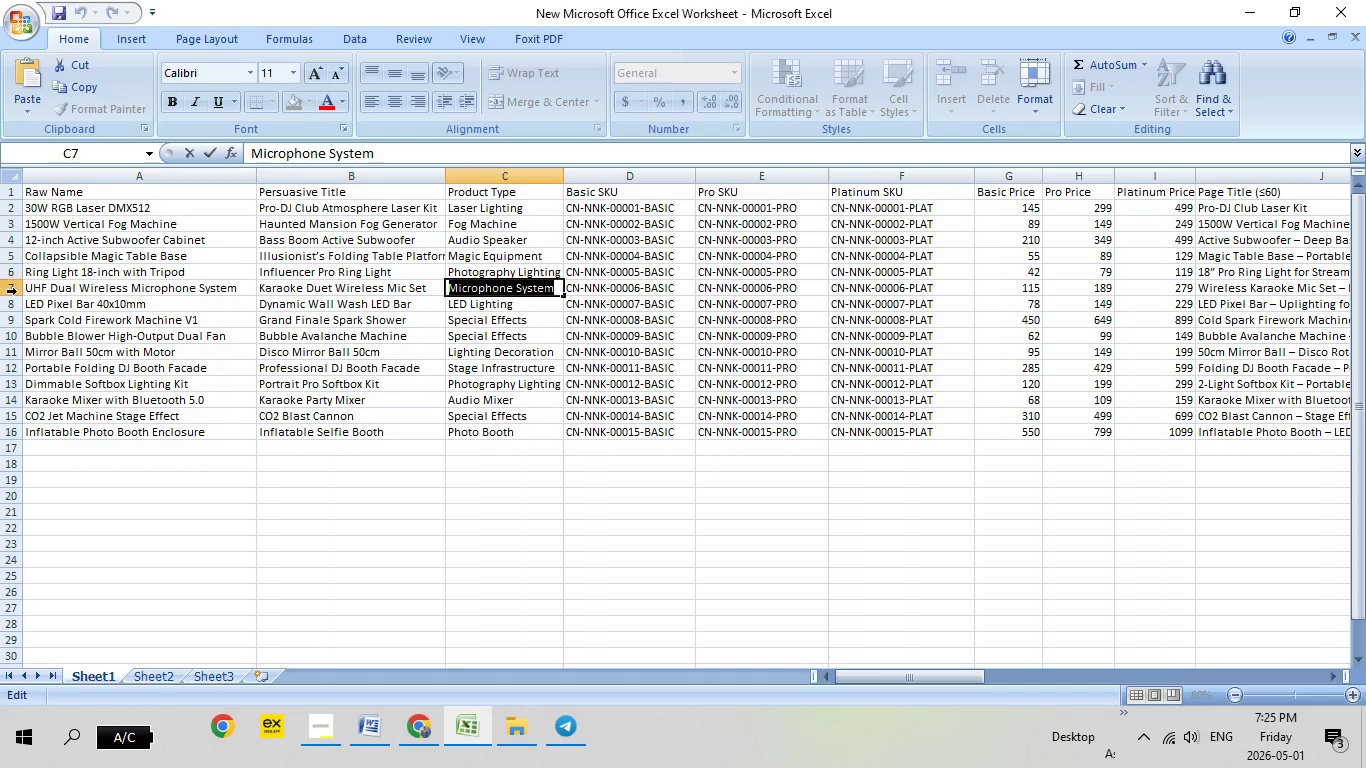 
left_click([16, 291])
 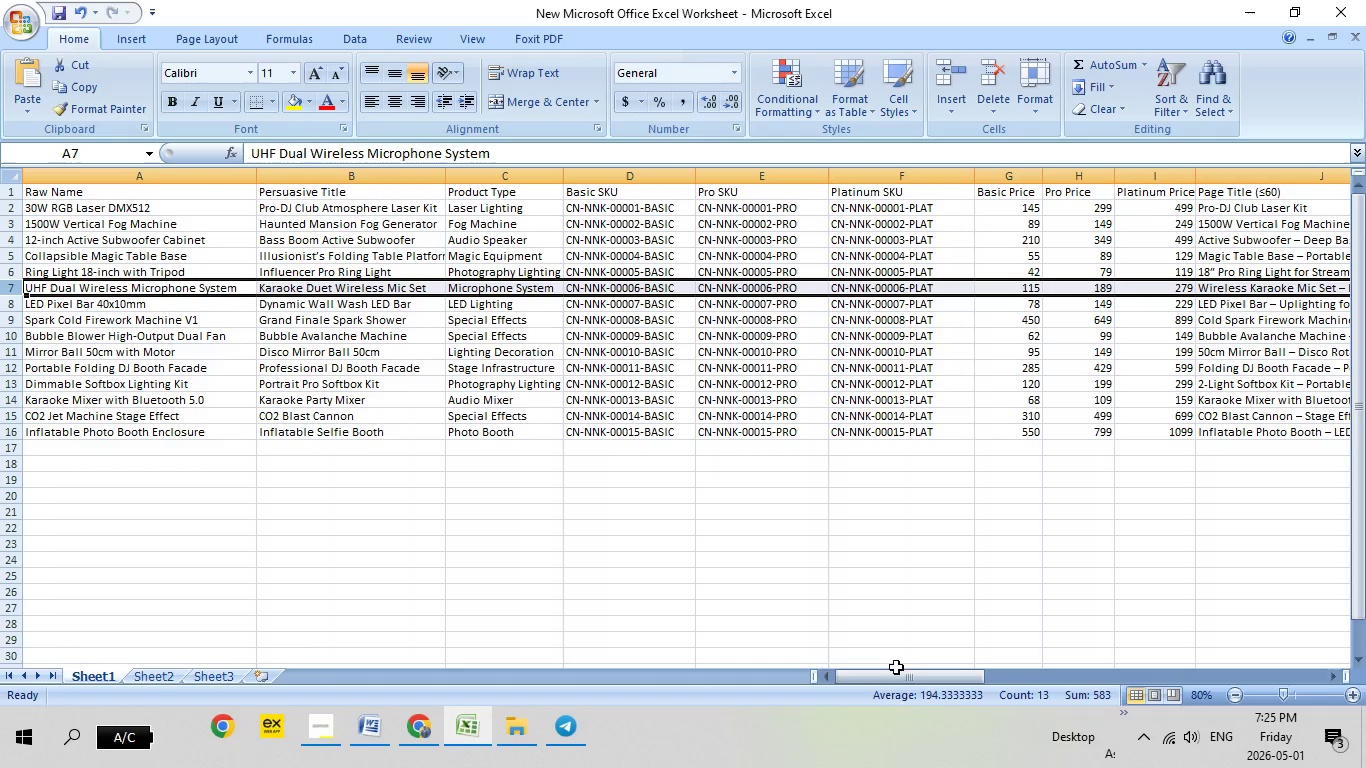 
left_click_drag(start_coordinate=[886, 674], to_coordinate=[1340, 686])
 